 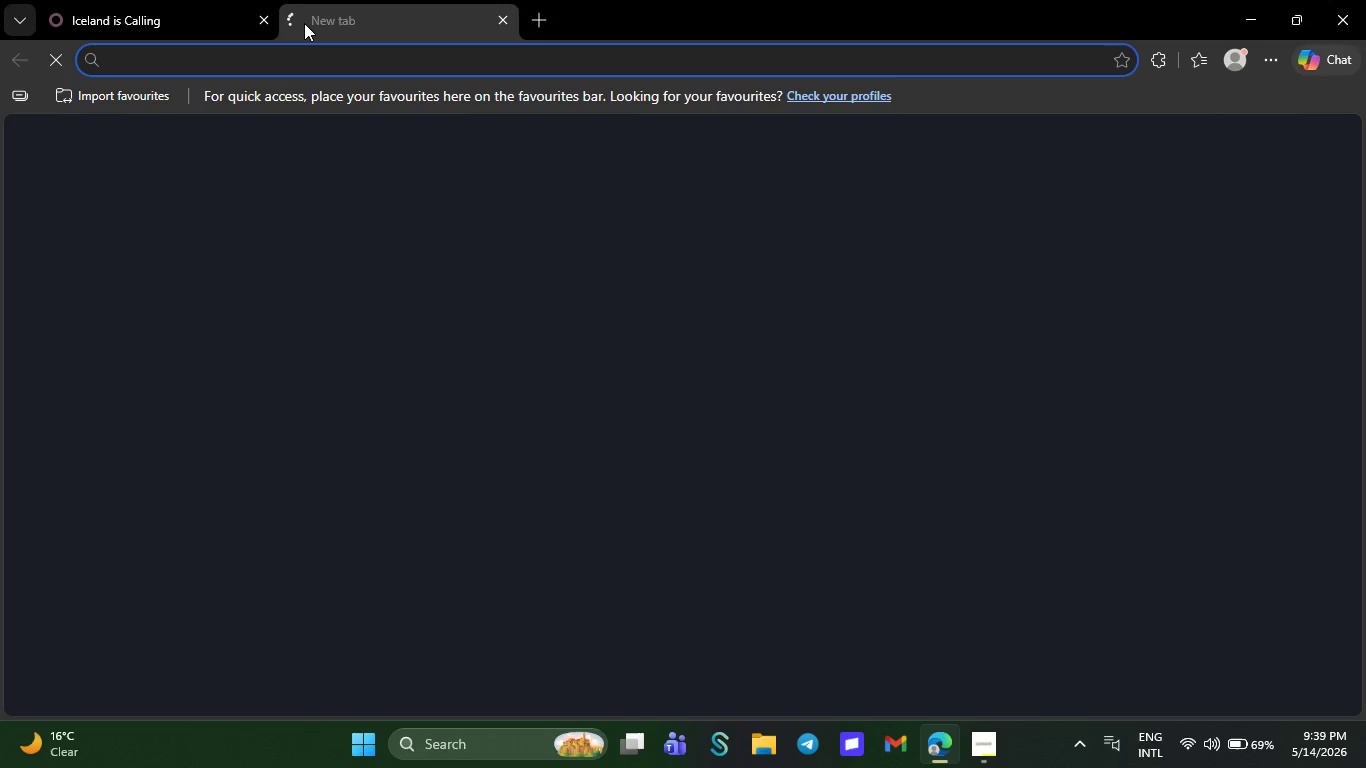 
key(Unknown)
 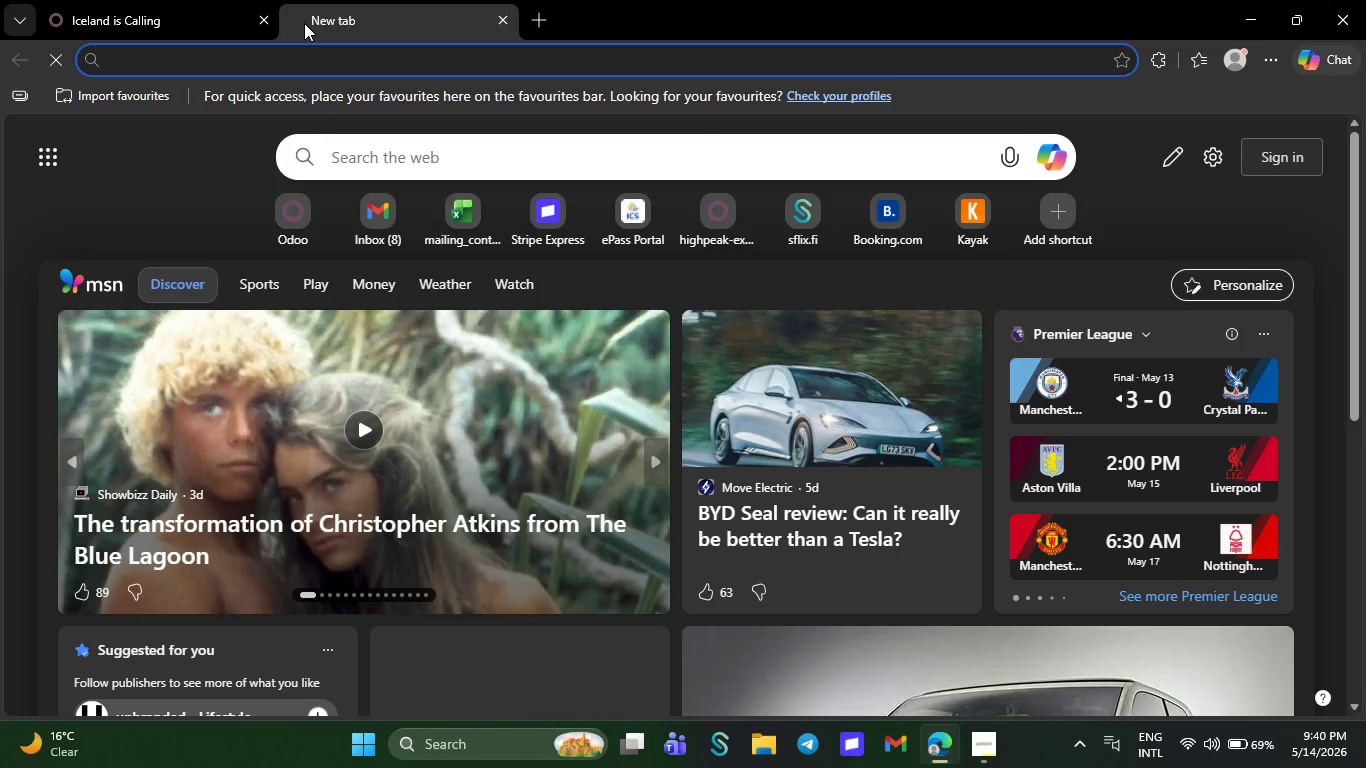 
key(Unknown)
 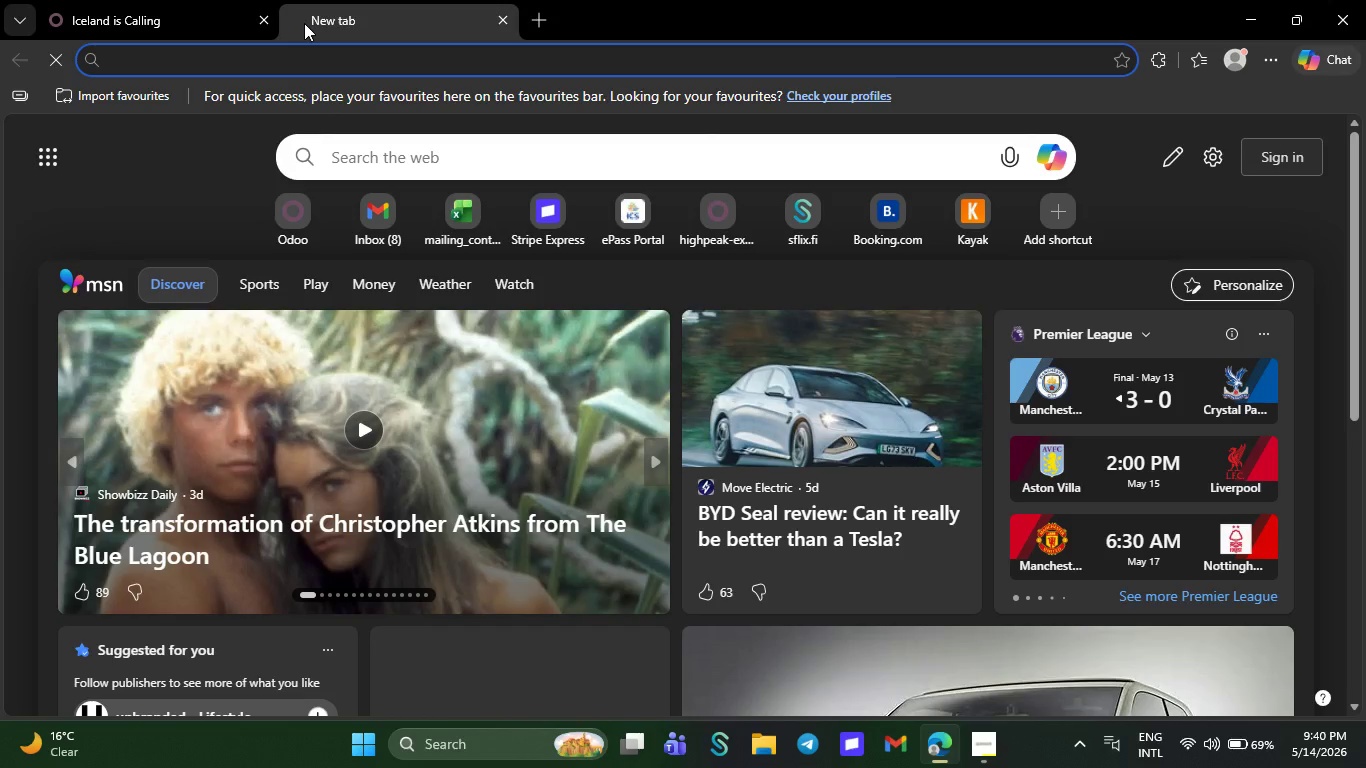 
key(Unknown)
 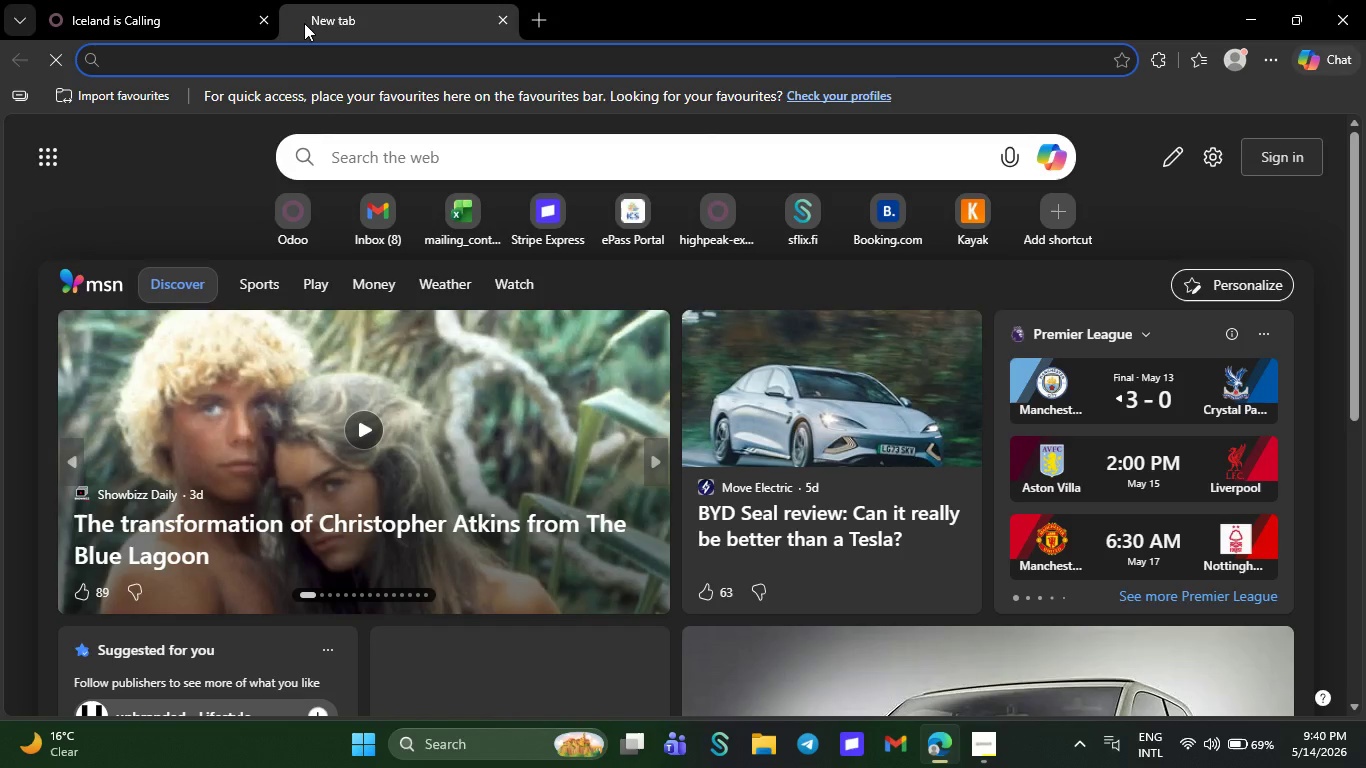 
key(Unknown)
 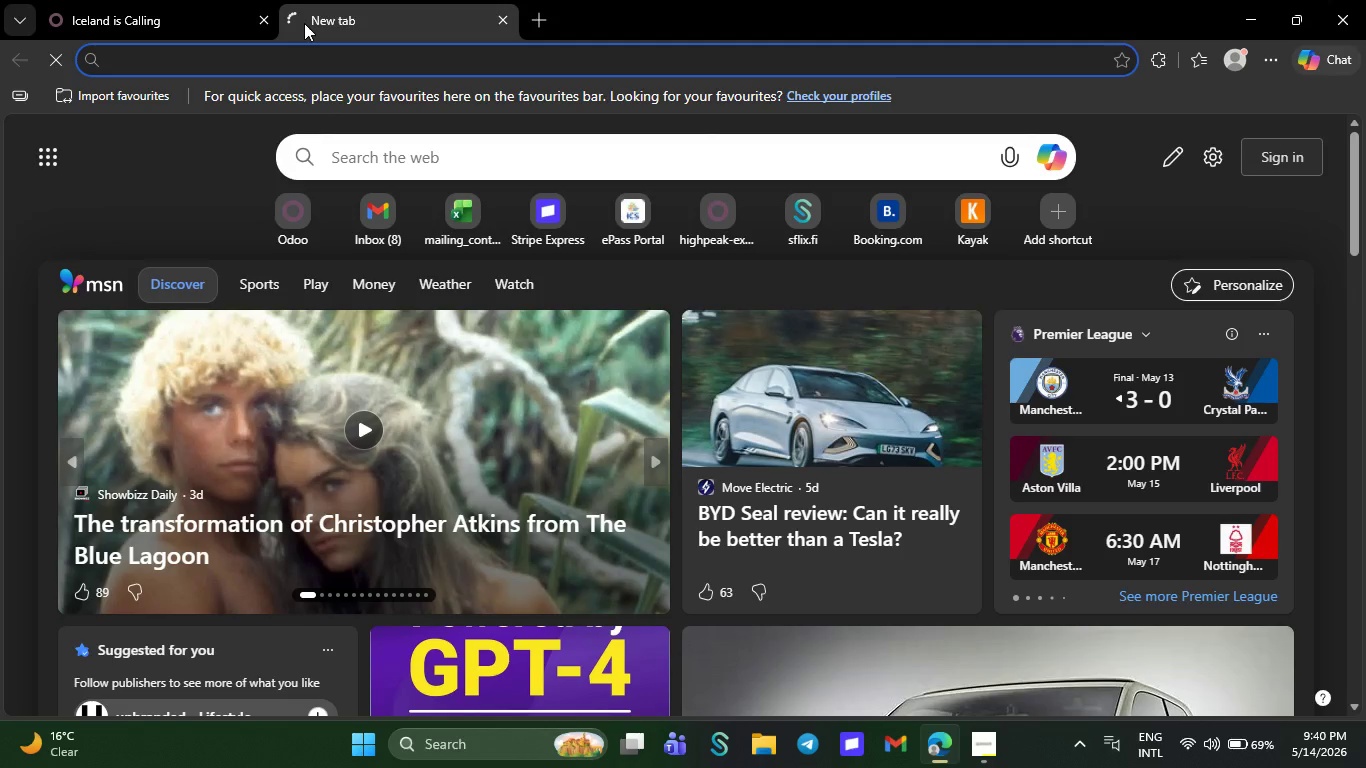 
key(Unknown)
 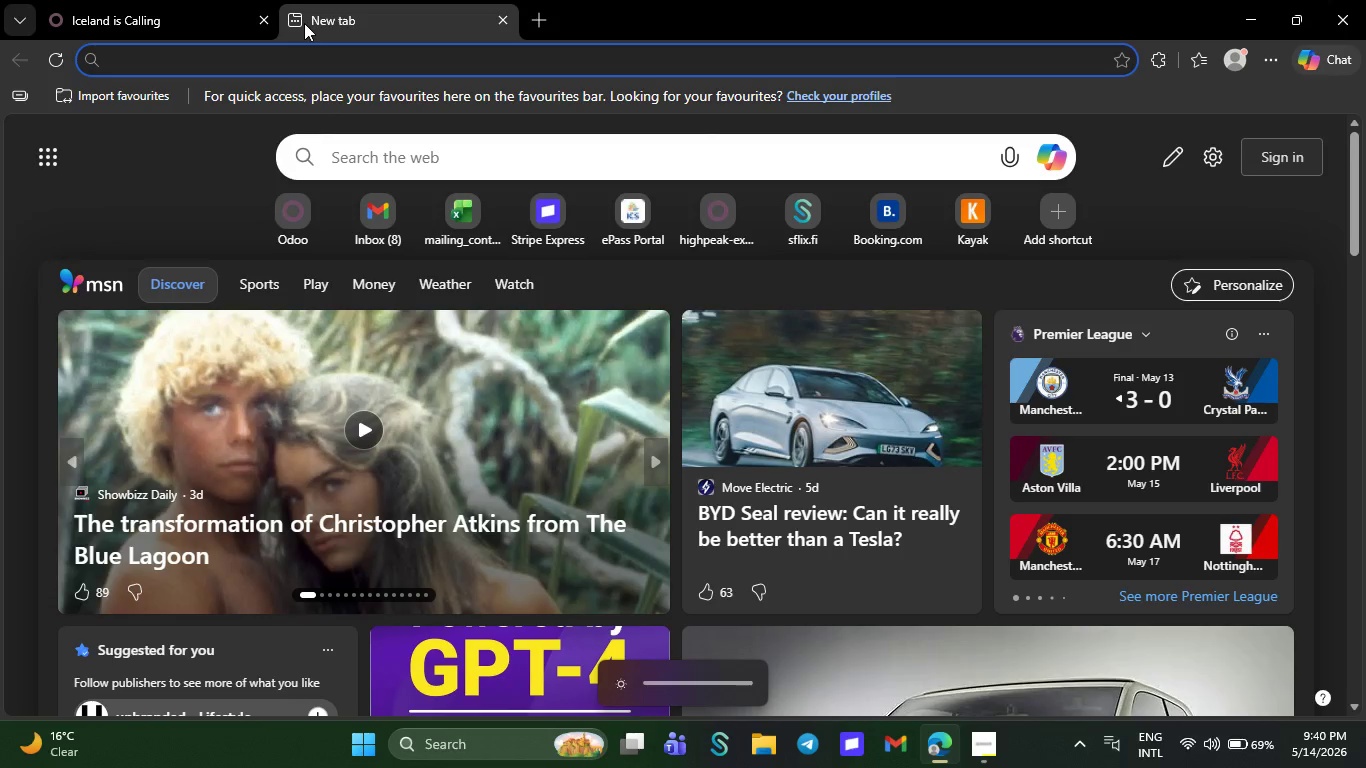 
key(Unknown)
 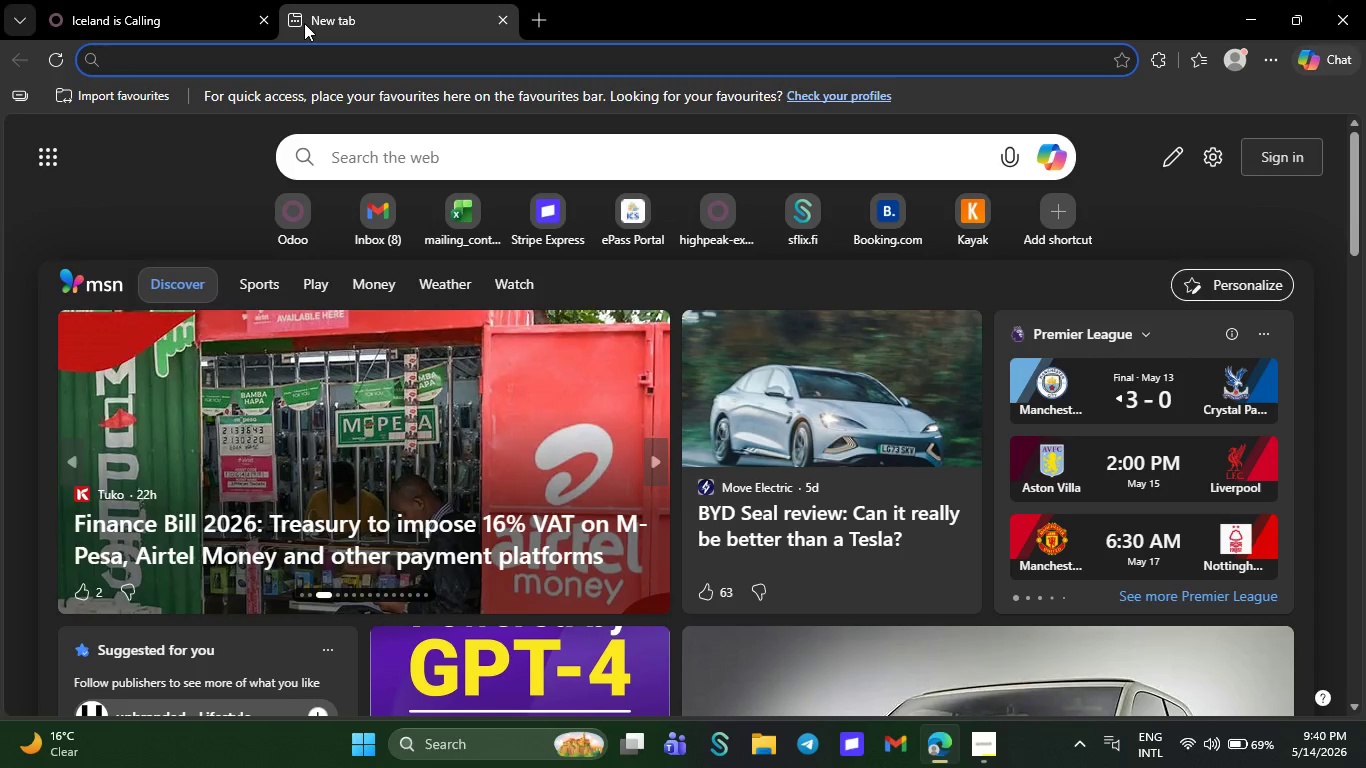 
wait(11.72)
 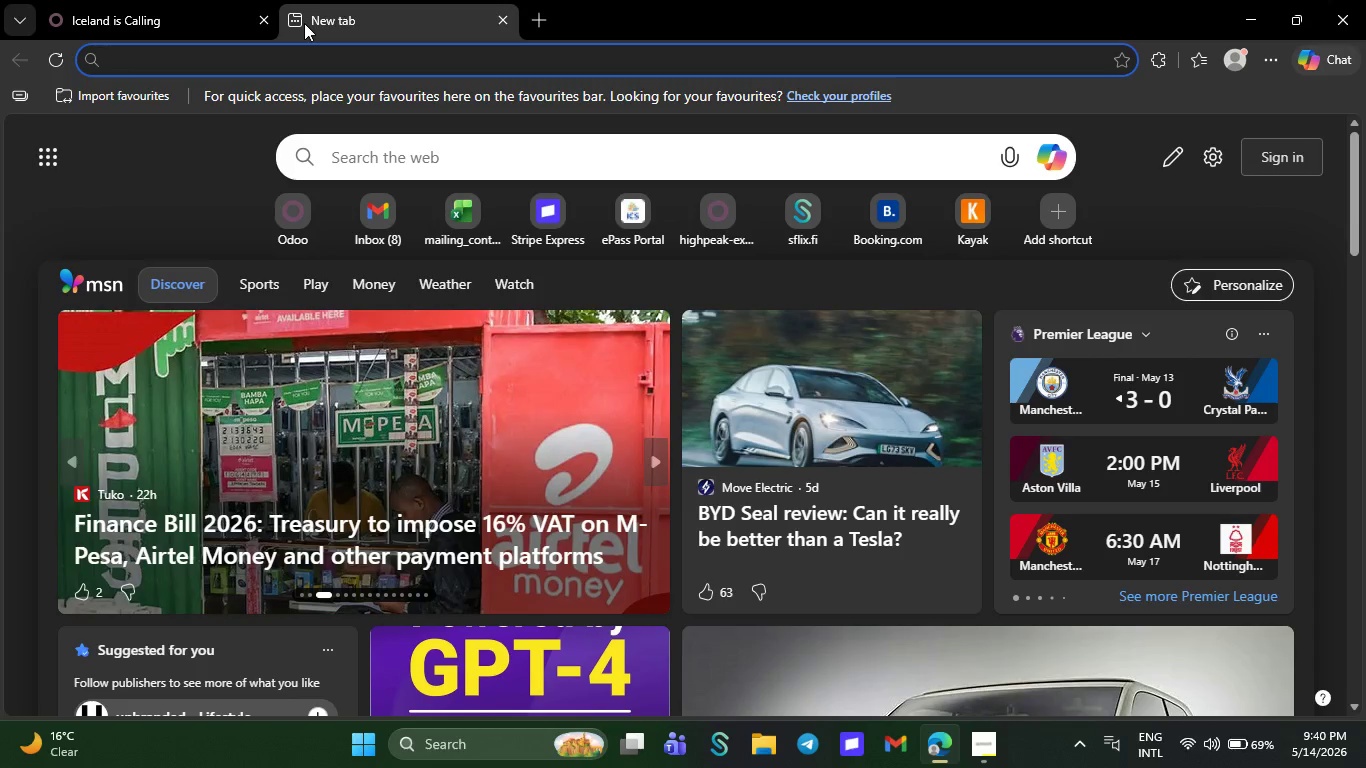 
type(iceland glacier hiking)
key(NumpadEnter)
 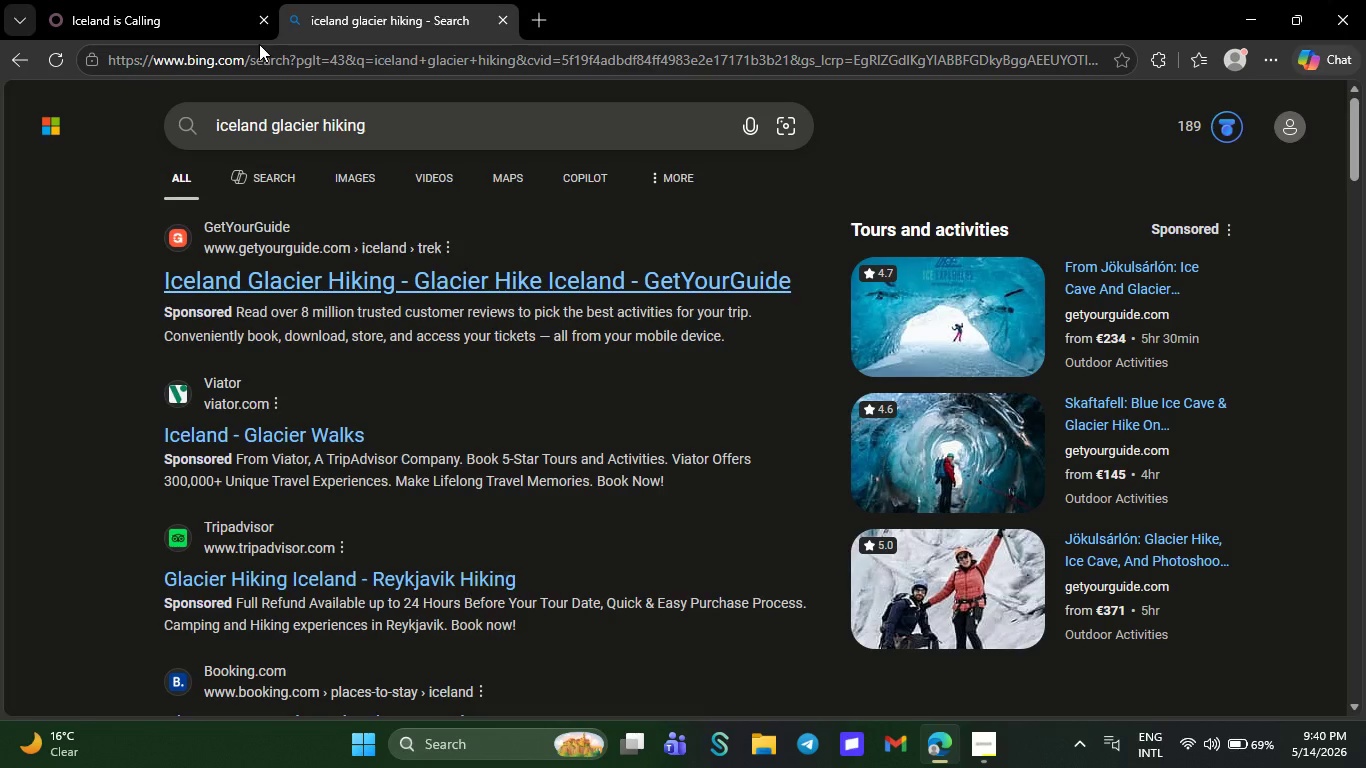 
wait(5.5)
 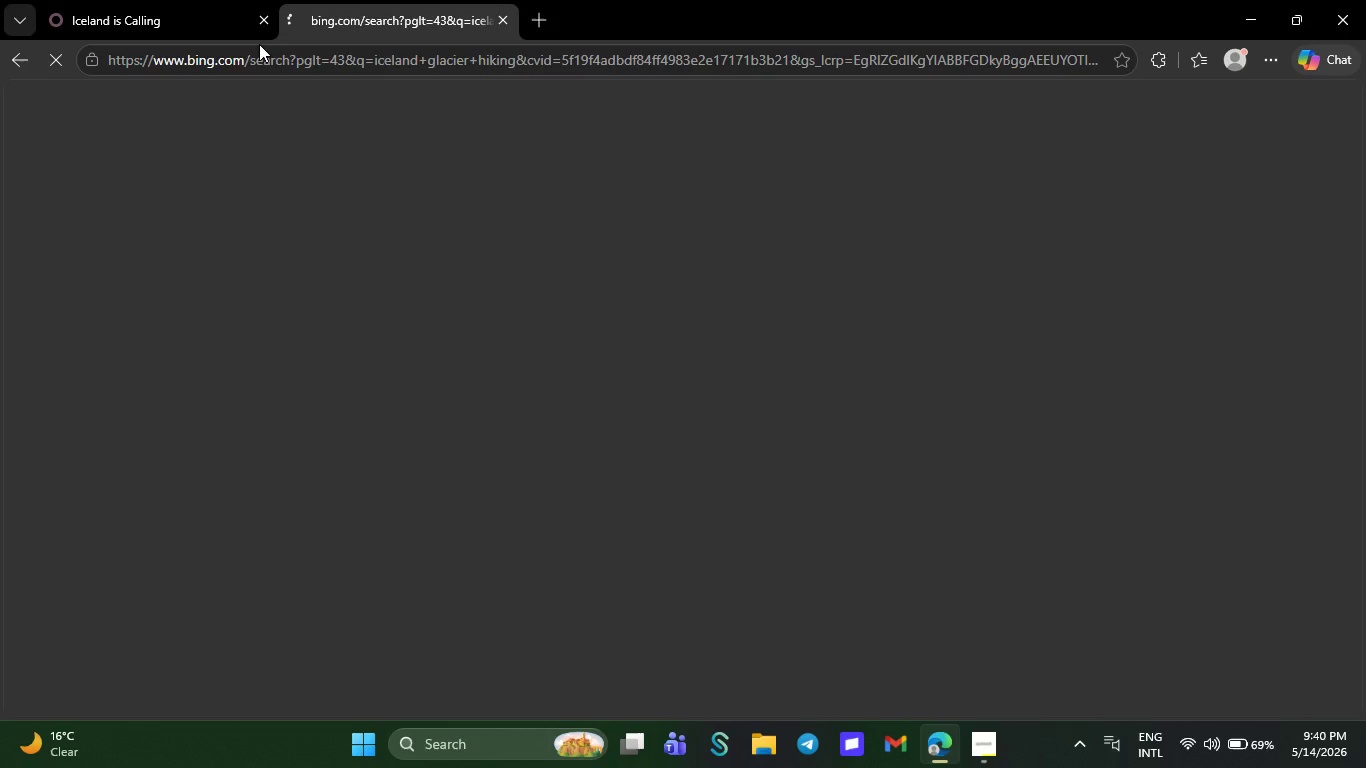 
left_click([372, 180])
 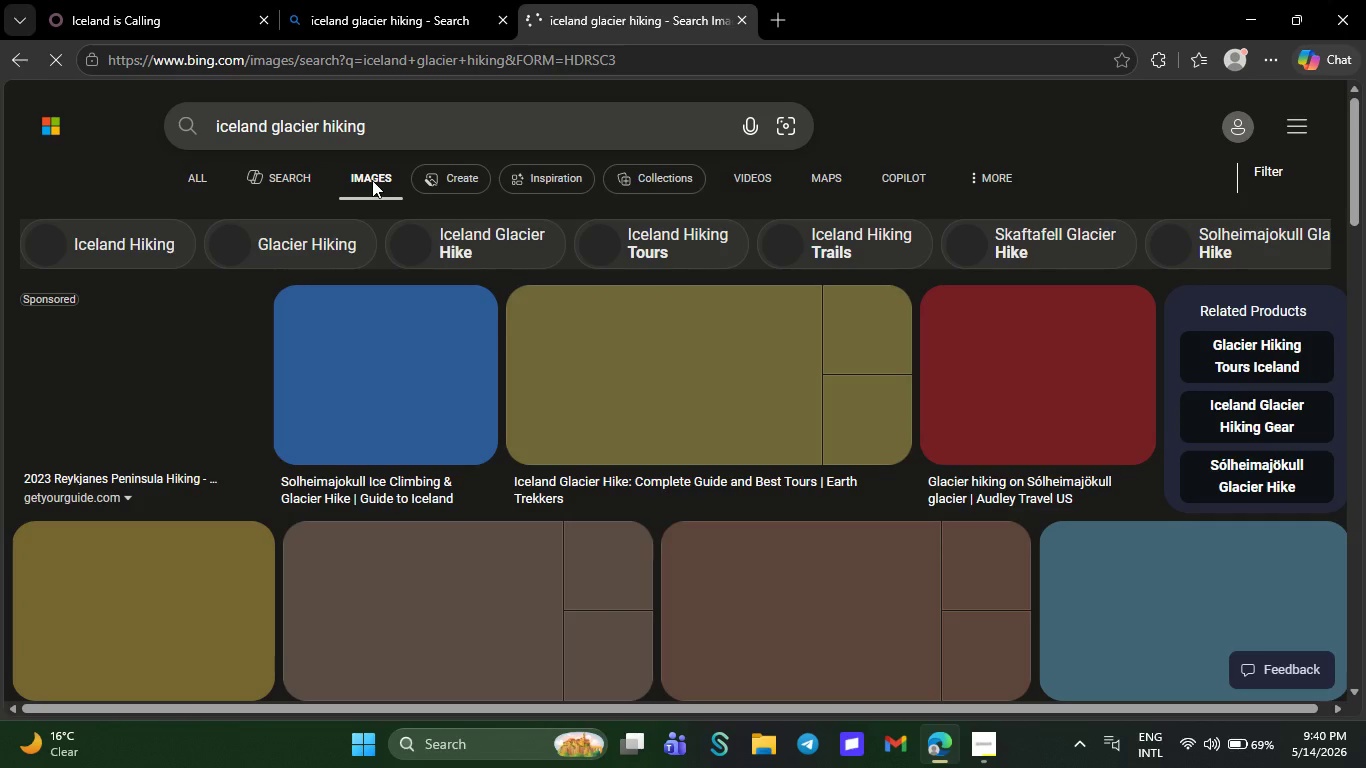 
wait(9.16)
 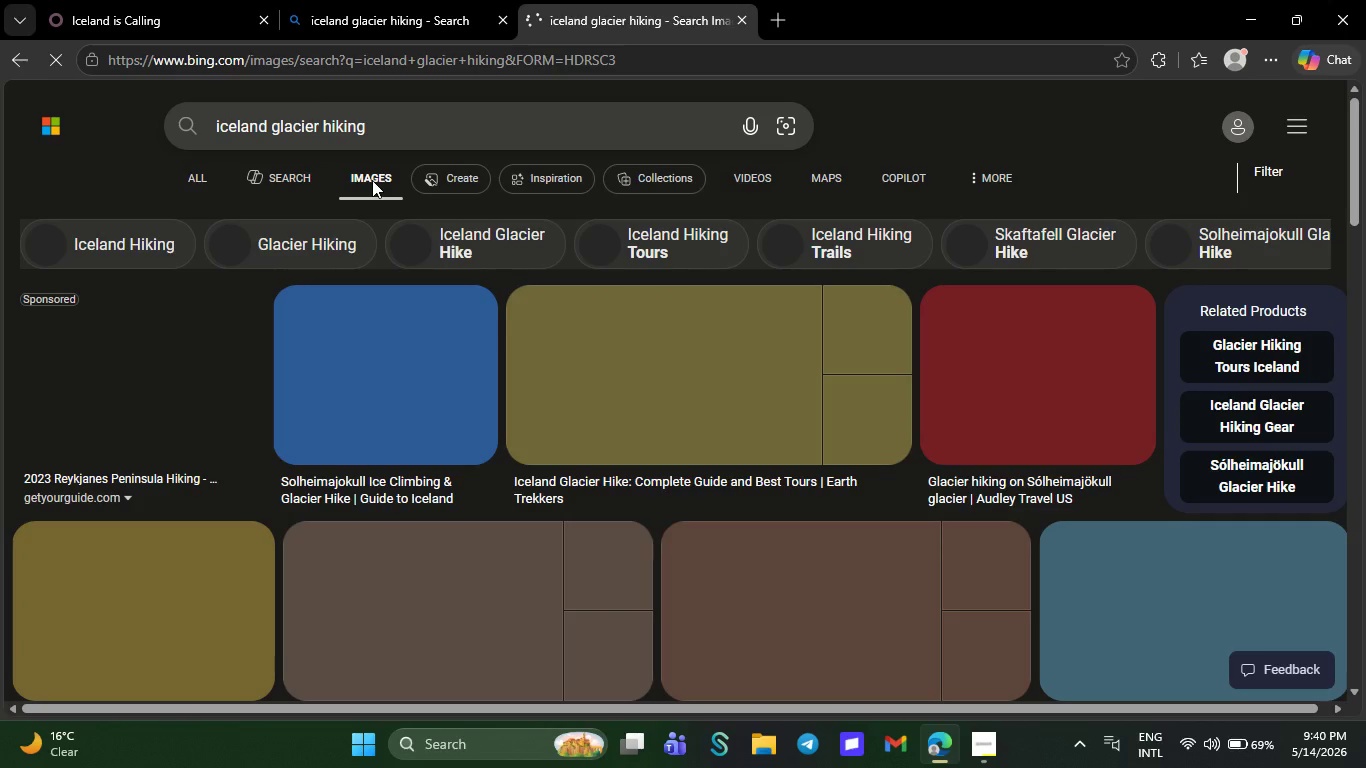 
left_click([631, 345])
 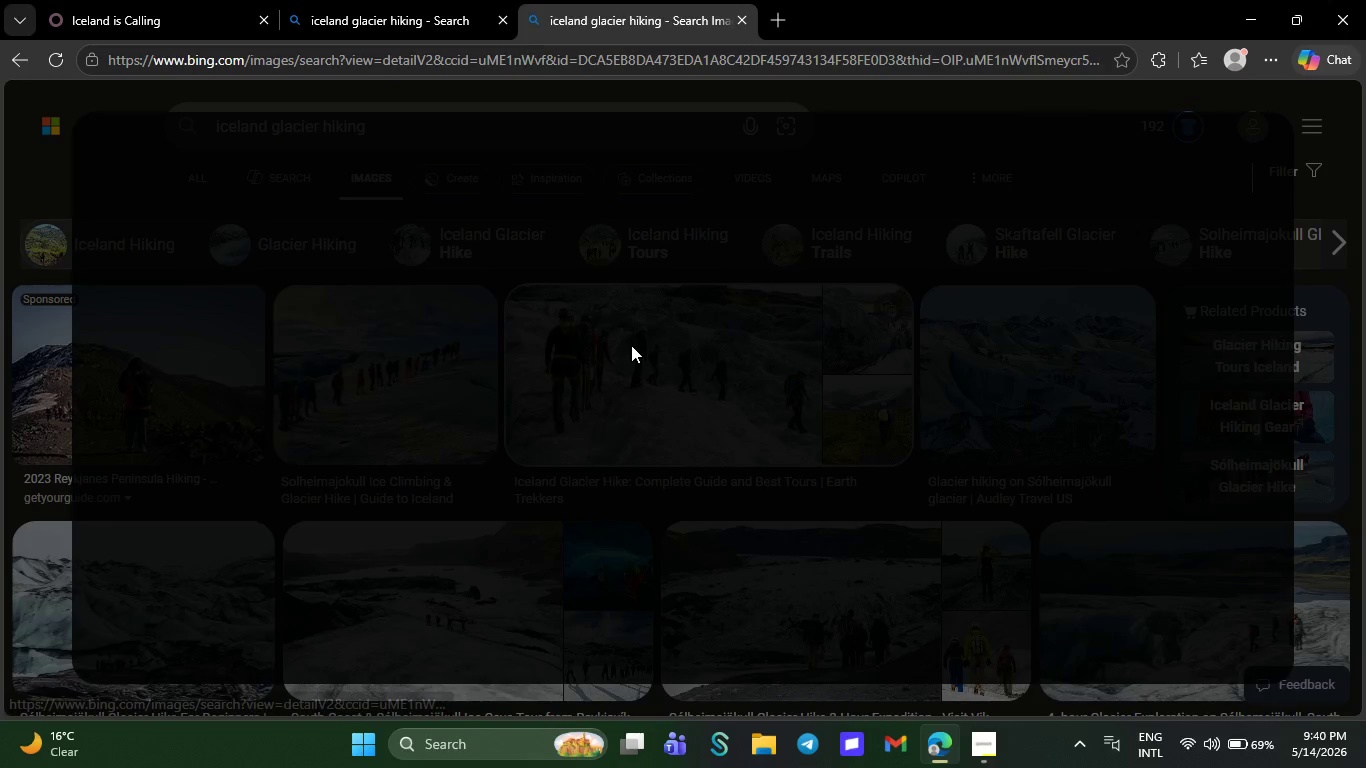 
left_click([496, 464])
 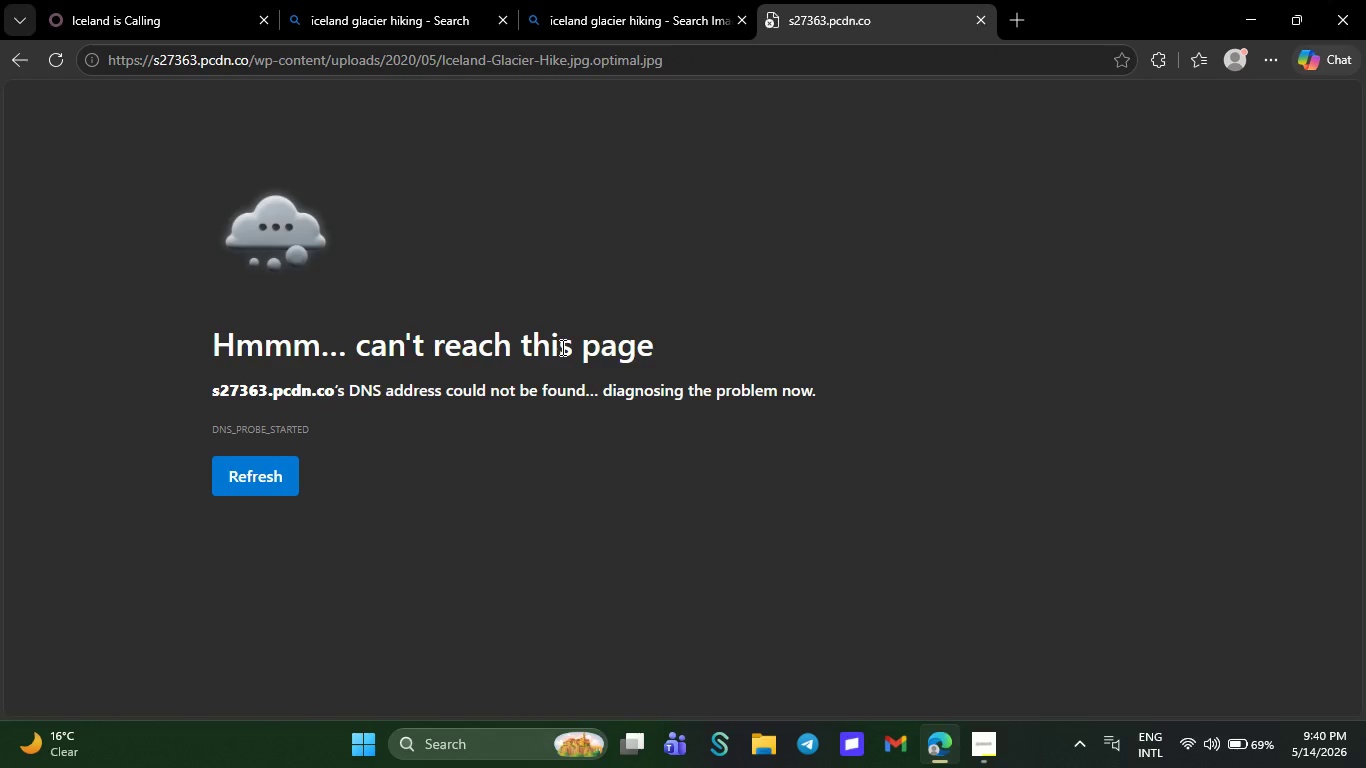 
left_click([562, 0])
 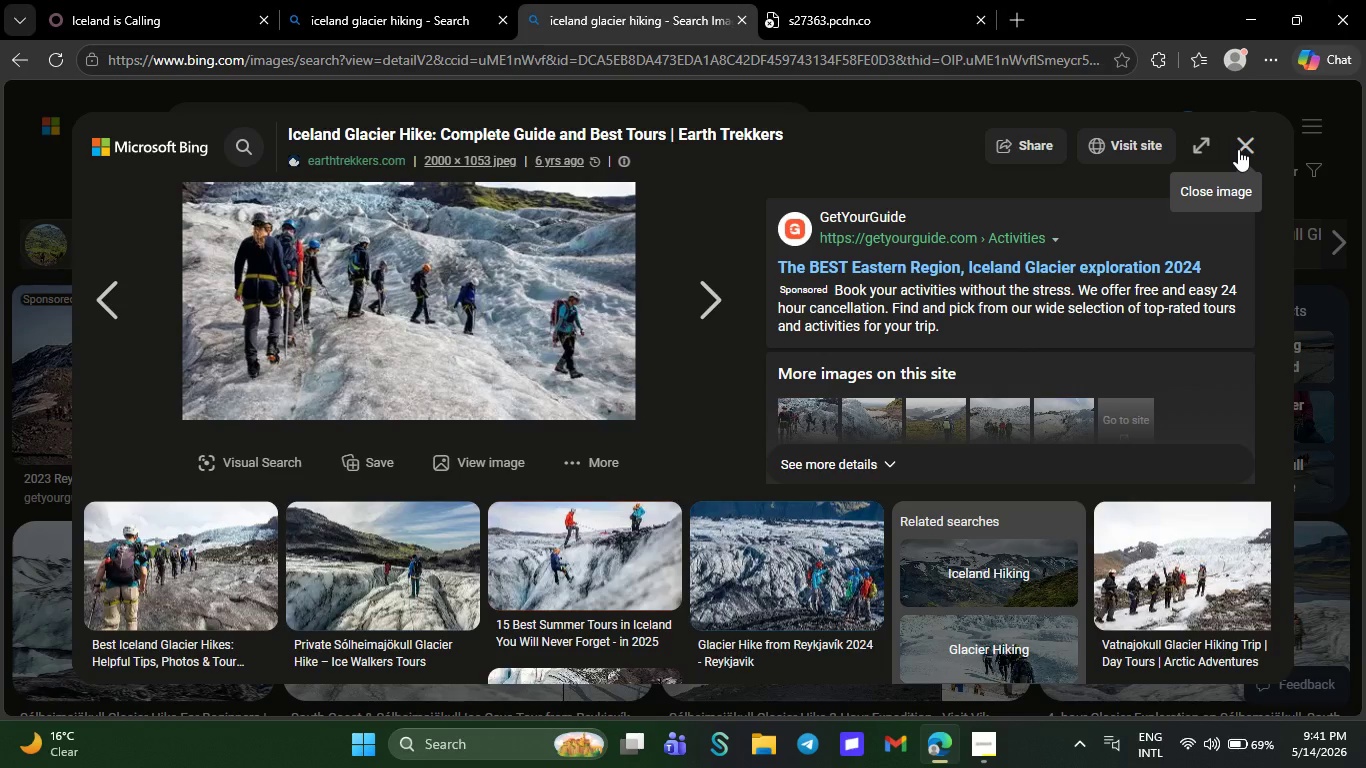 
wait(7.91)
 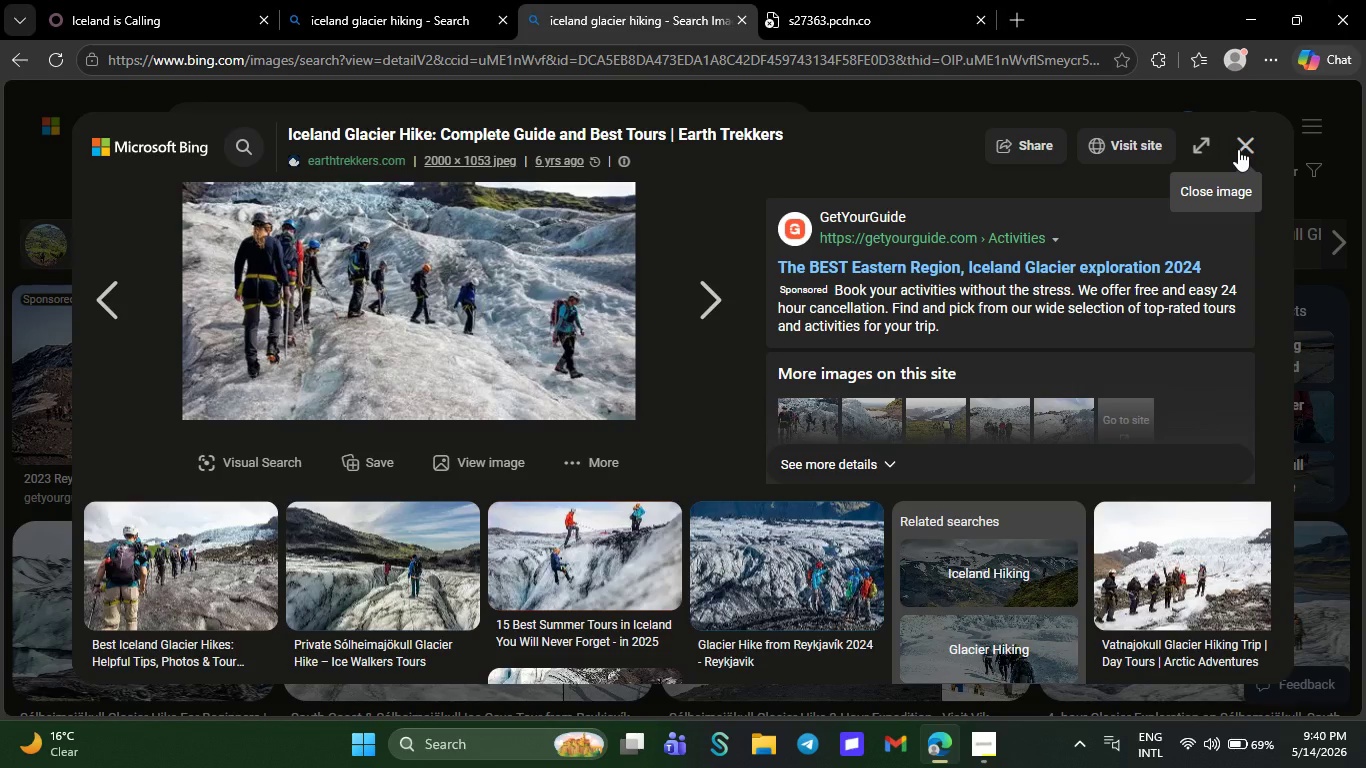 
left_click([1238, 149])
 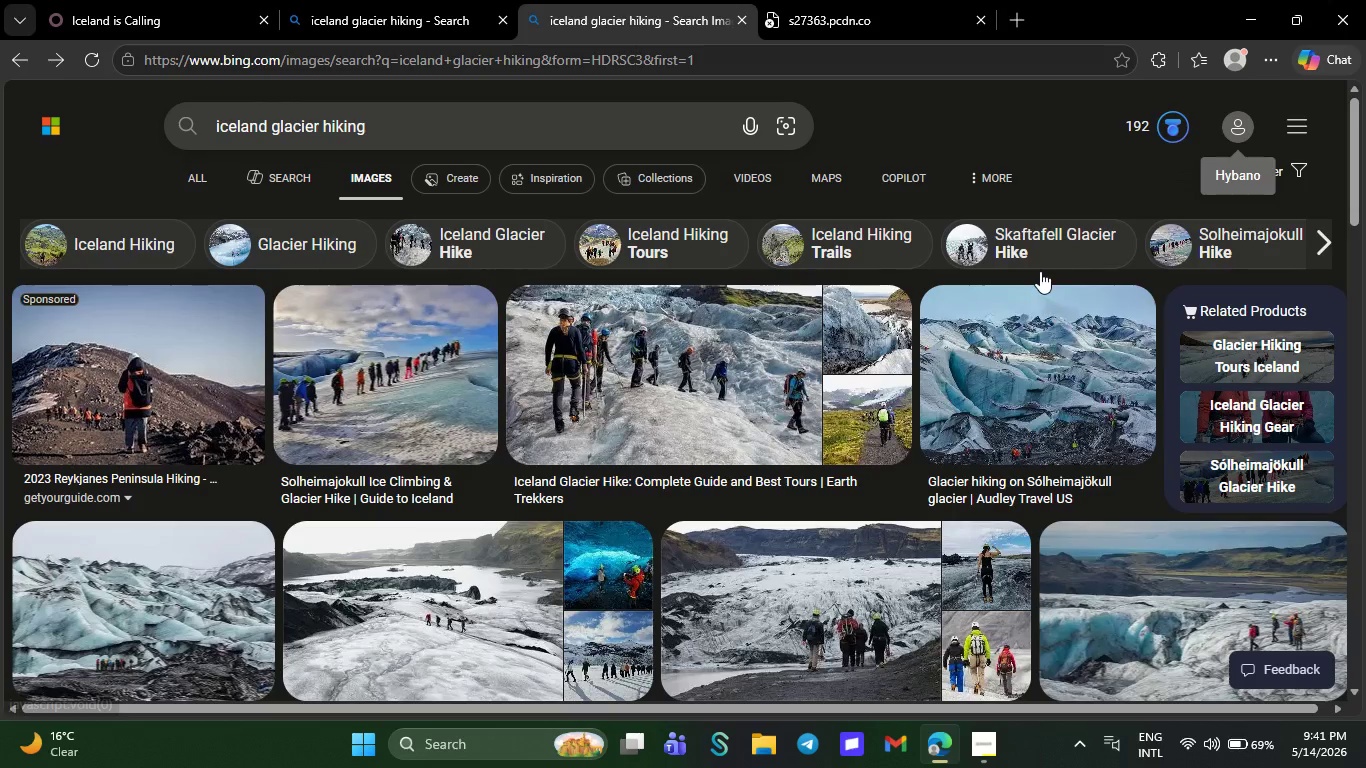 
mouse_move([771, 399])
 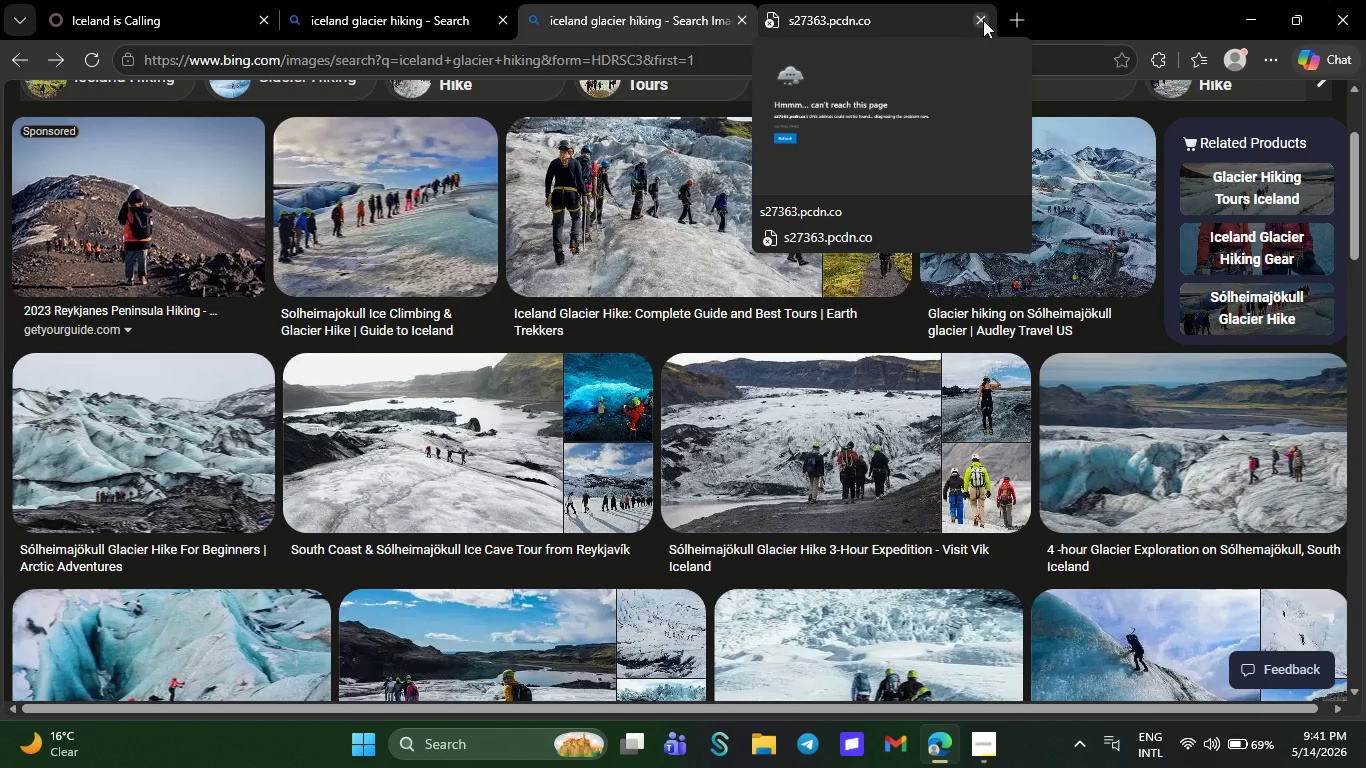 
left_click([983, 20])
 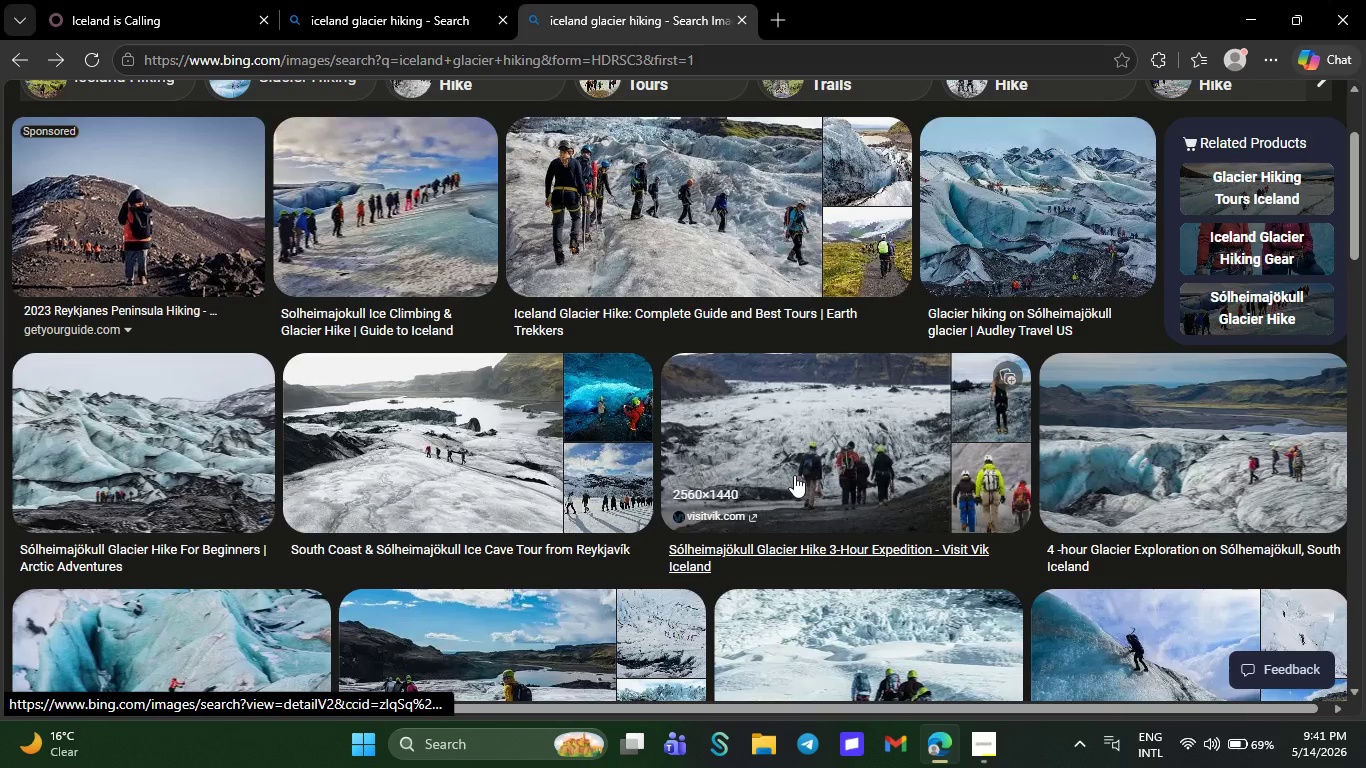 
left_click([794, 475])
 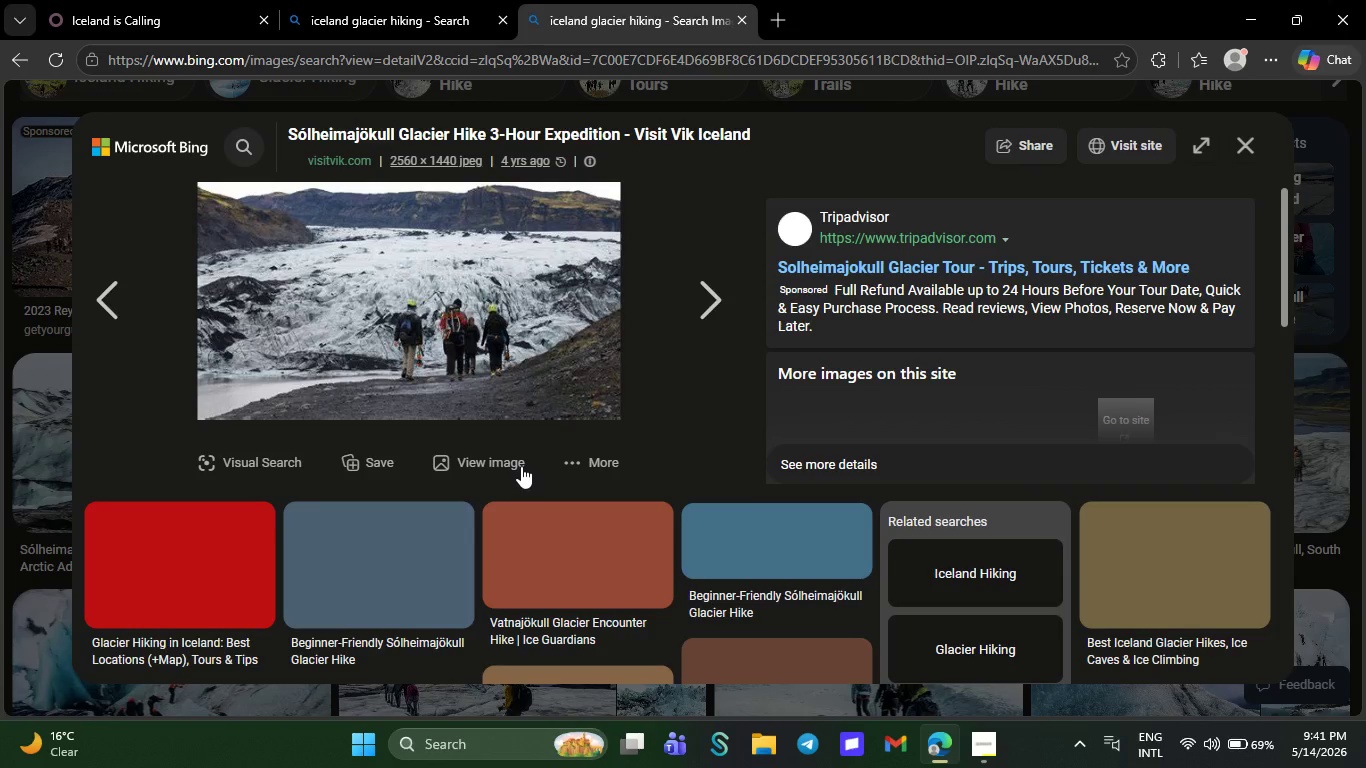 
left_click([521, 466])
 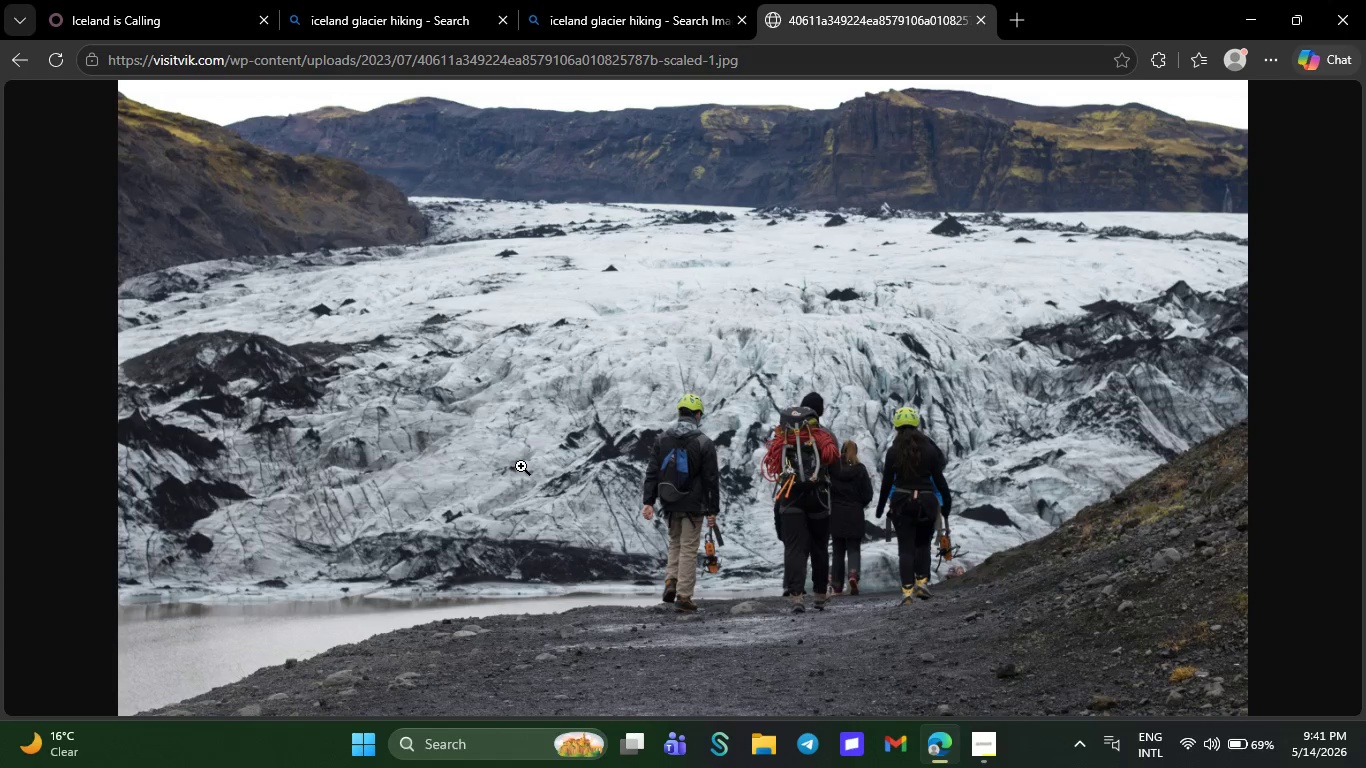 
wait(19.06)
 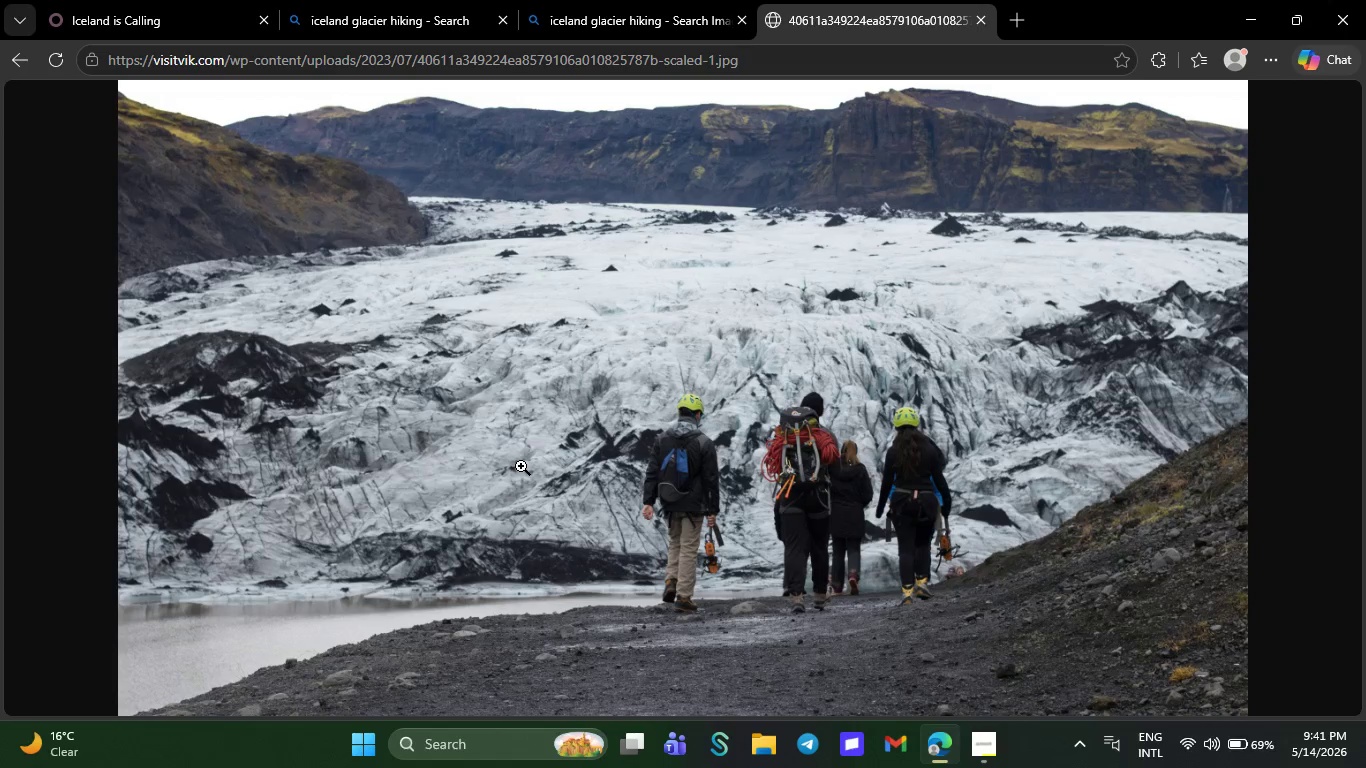 
right_click([521, 466])
 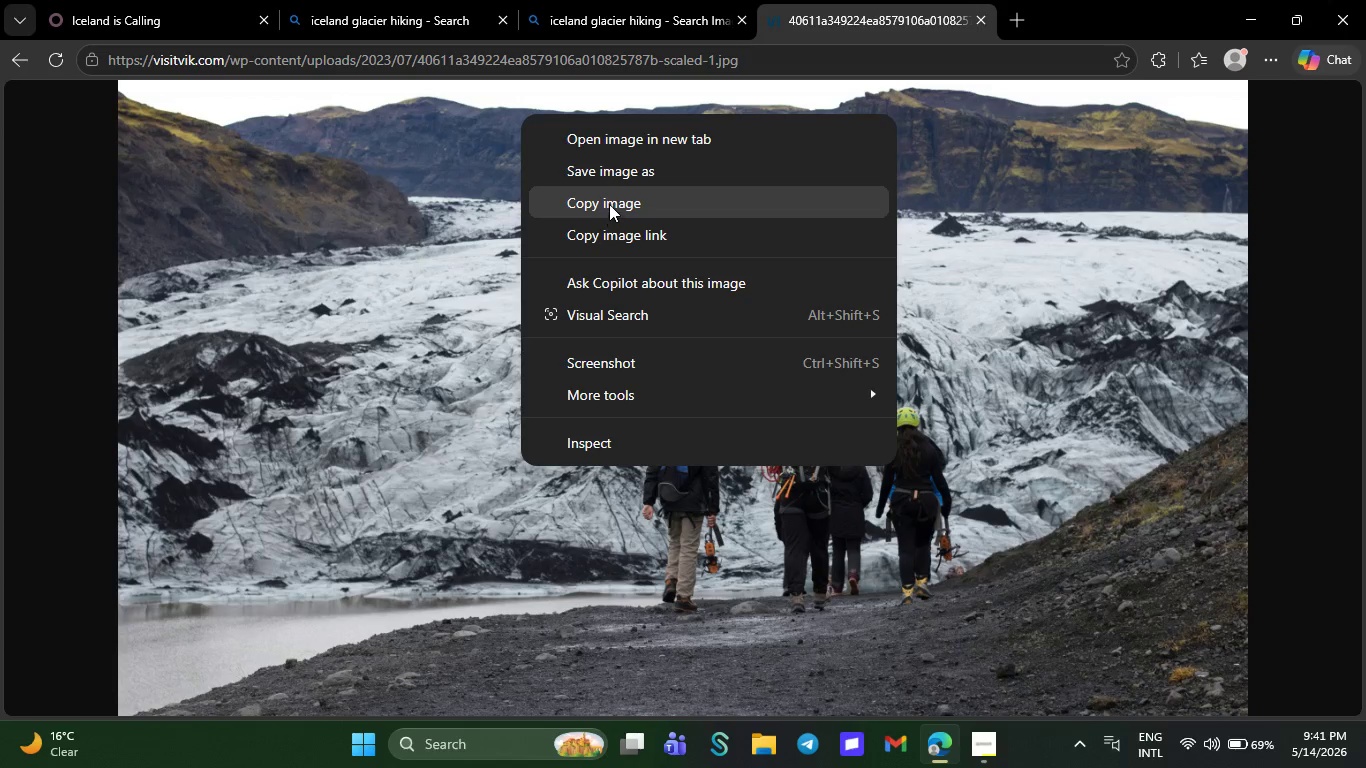 
left_click([609, 203])
 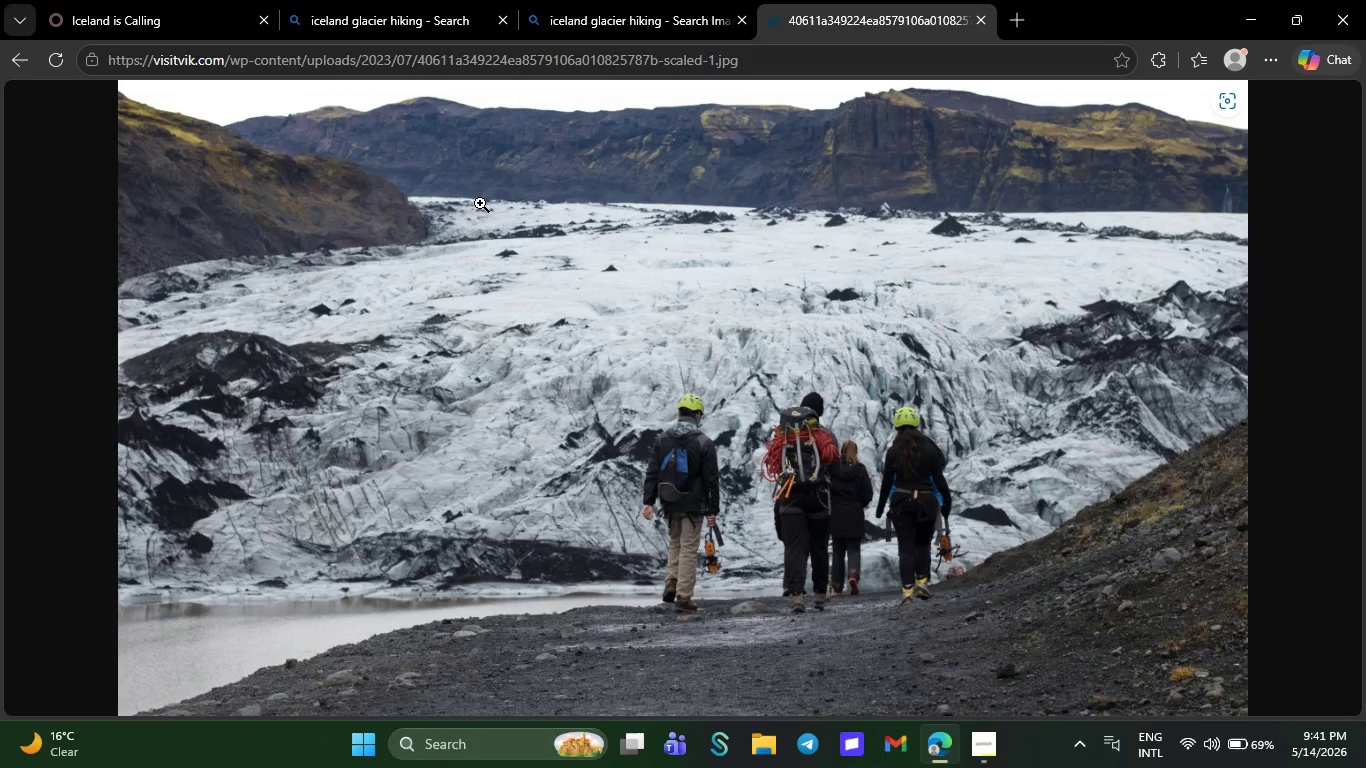 
left_click([140, 0])
 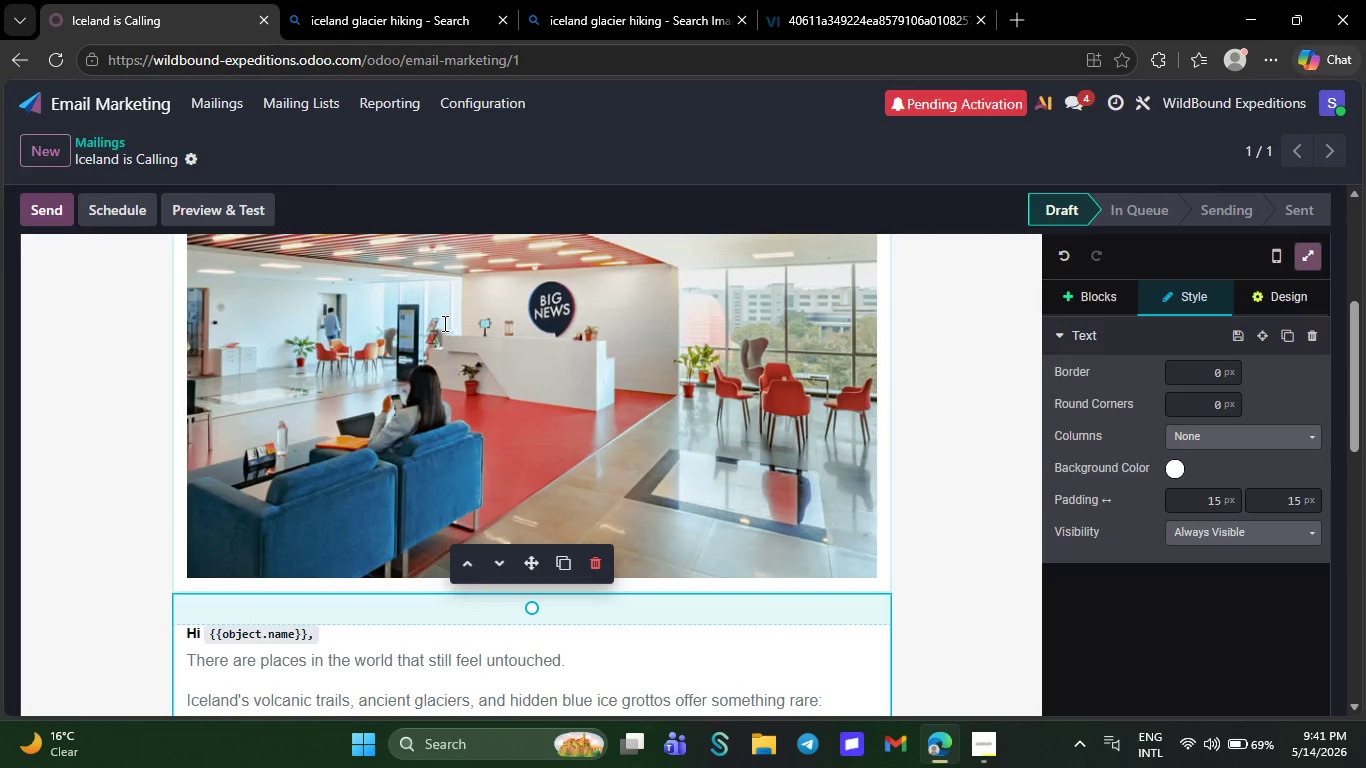 
right_click([443, 323])
 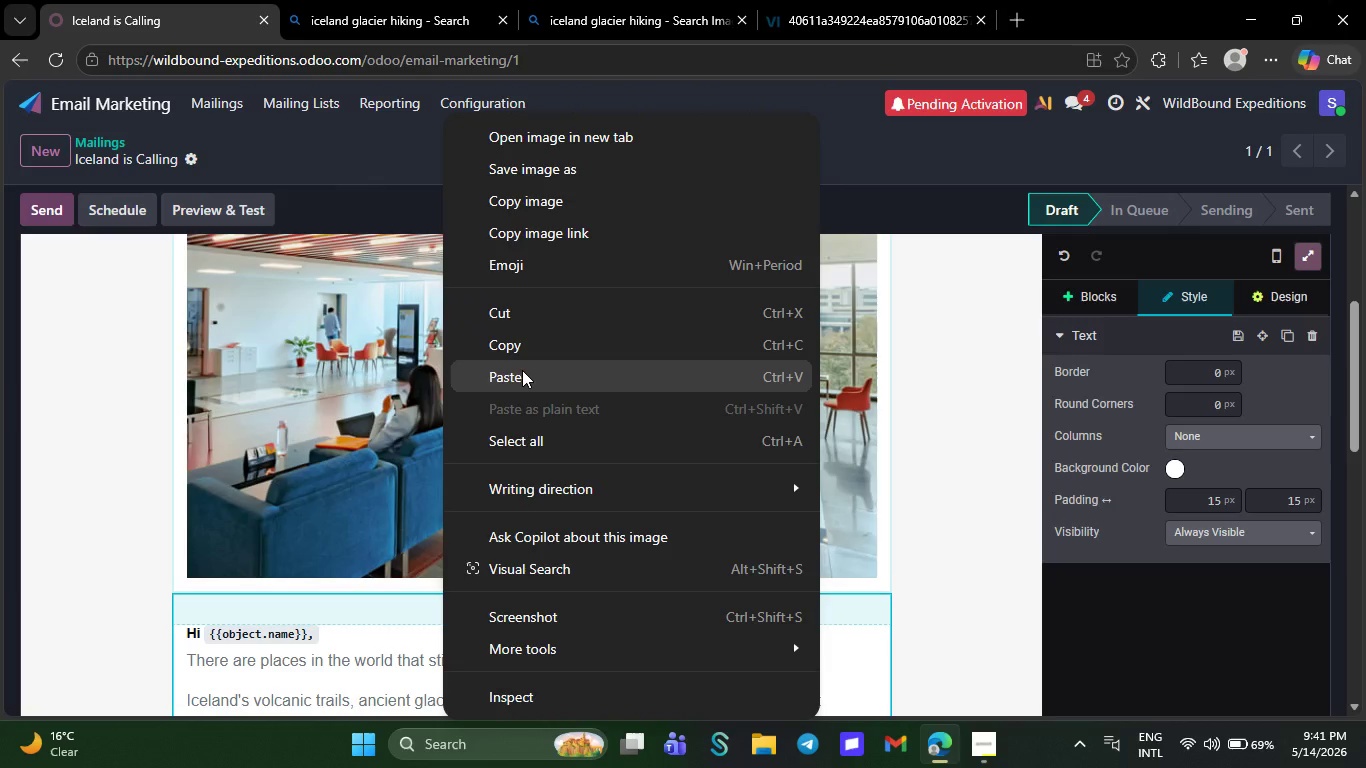 
left_click([522, 370])
 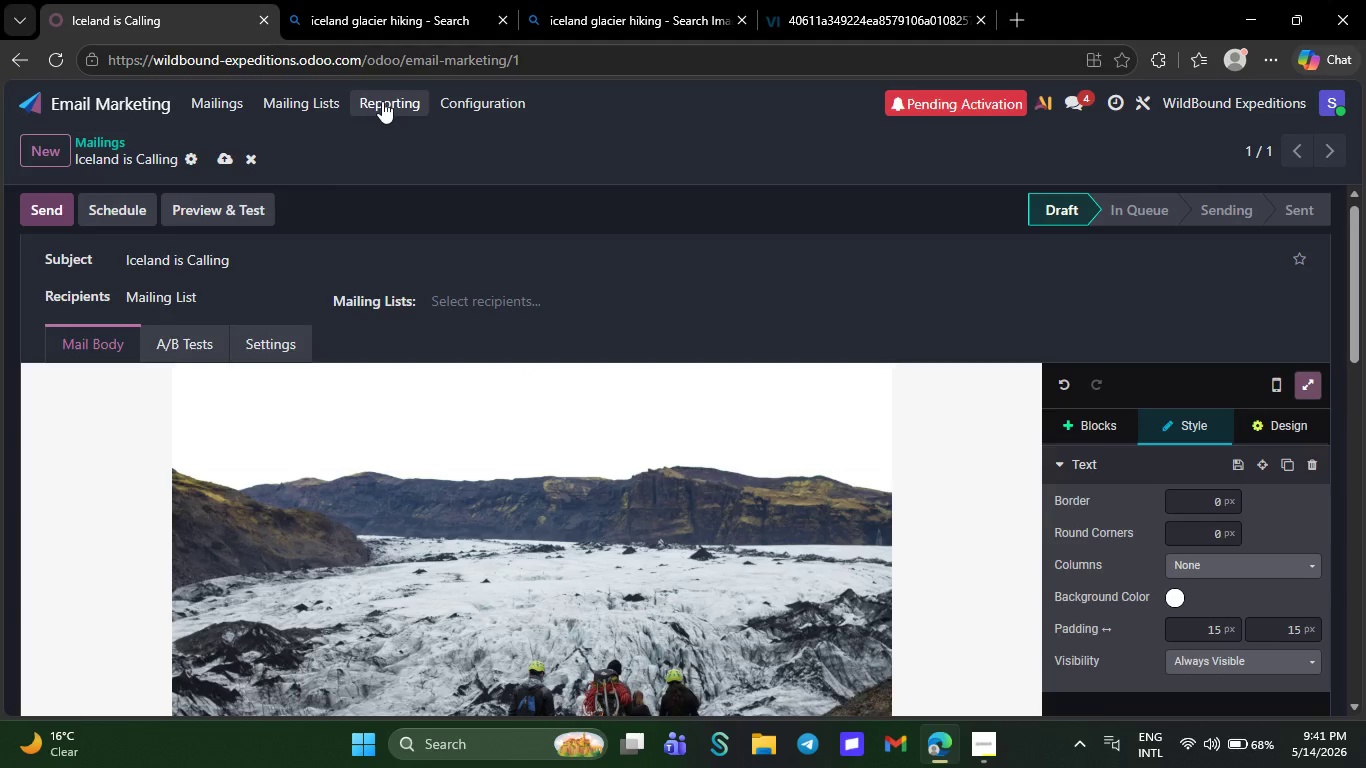 
wait(6.38)
 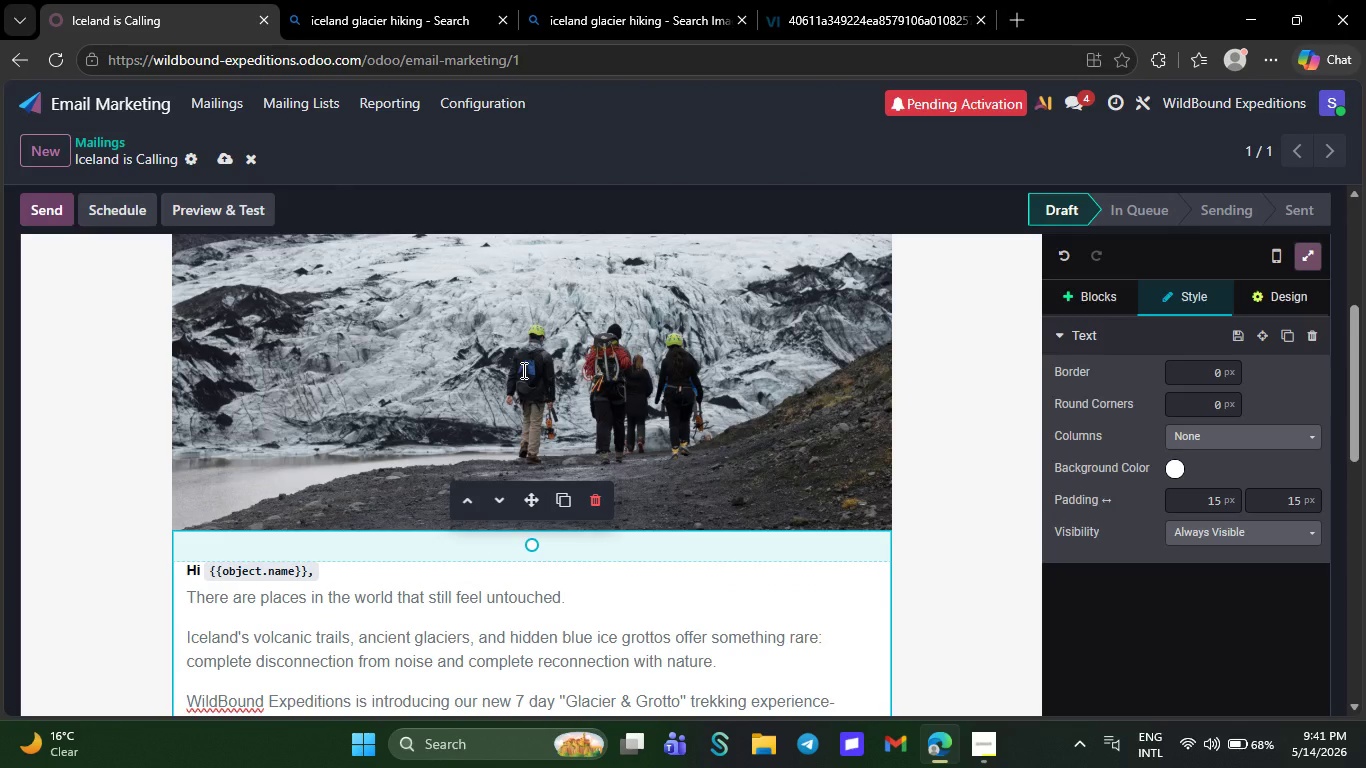 
left_click([219, 158])
 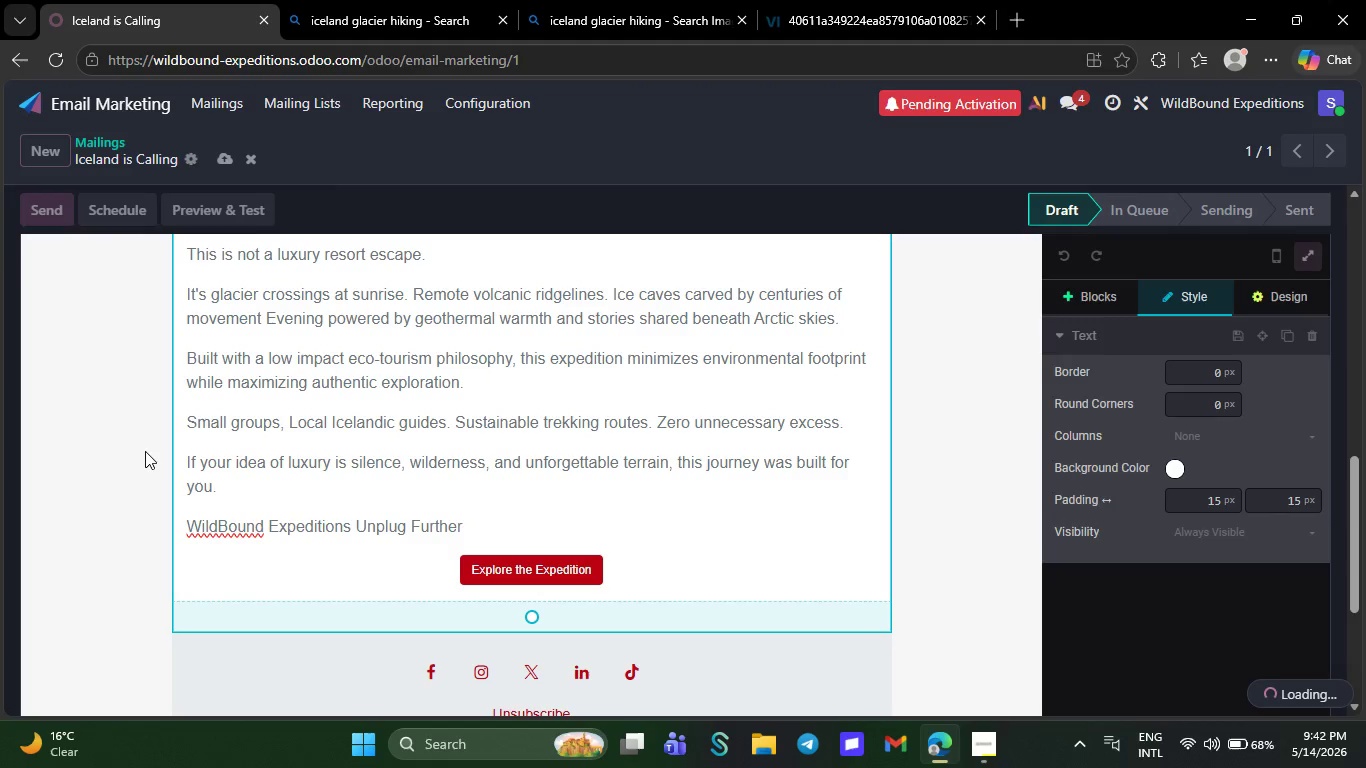 
wait(14.52)
 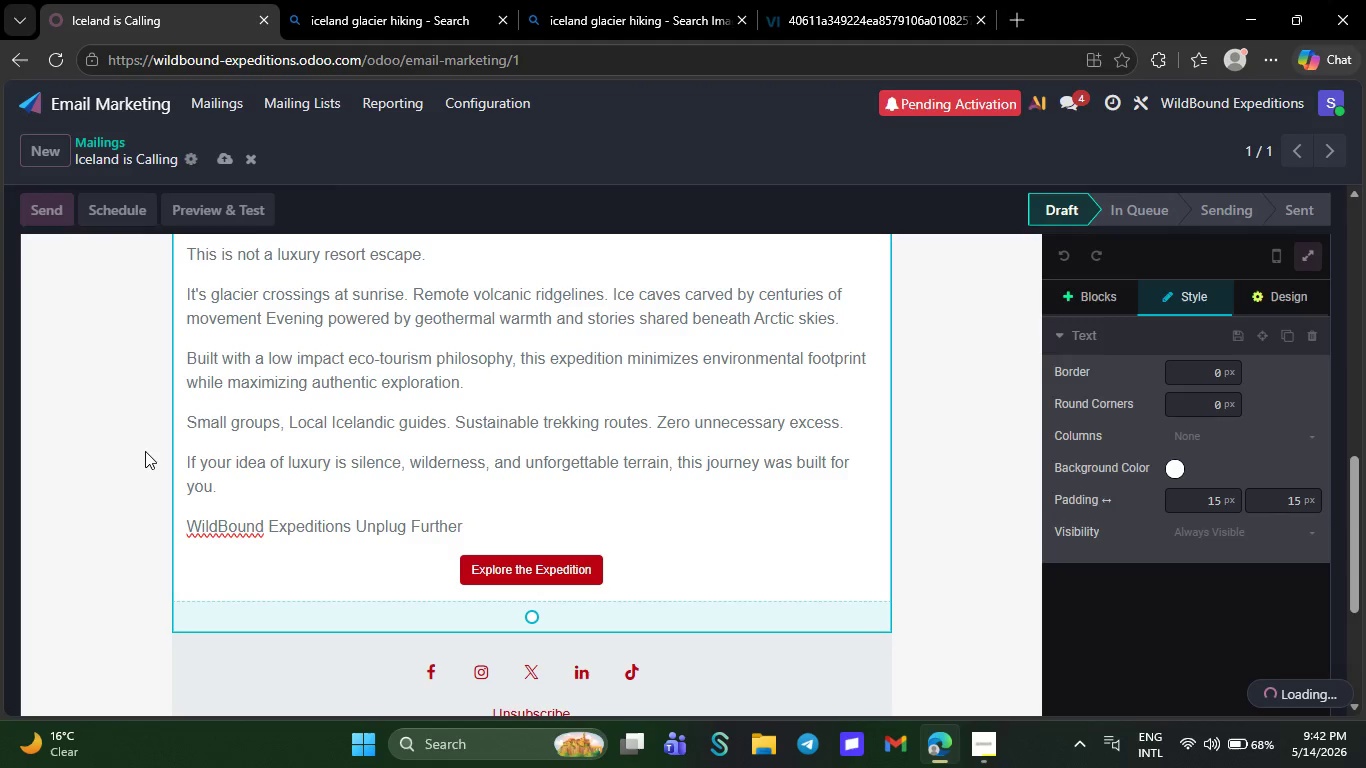 
left_click([329, 455])
 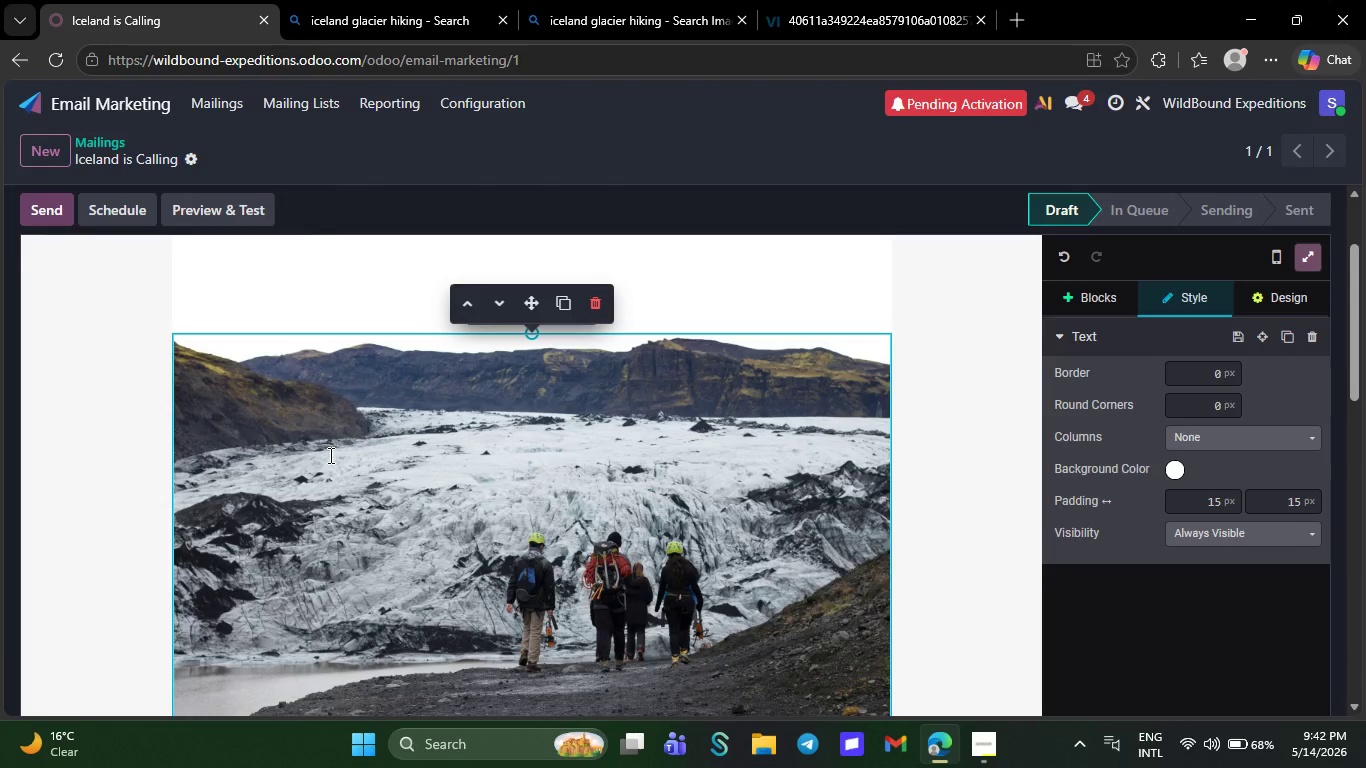 
wait(8.36)
 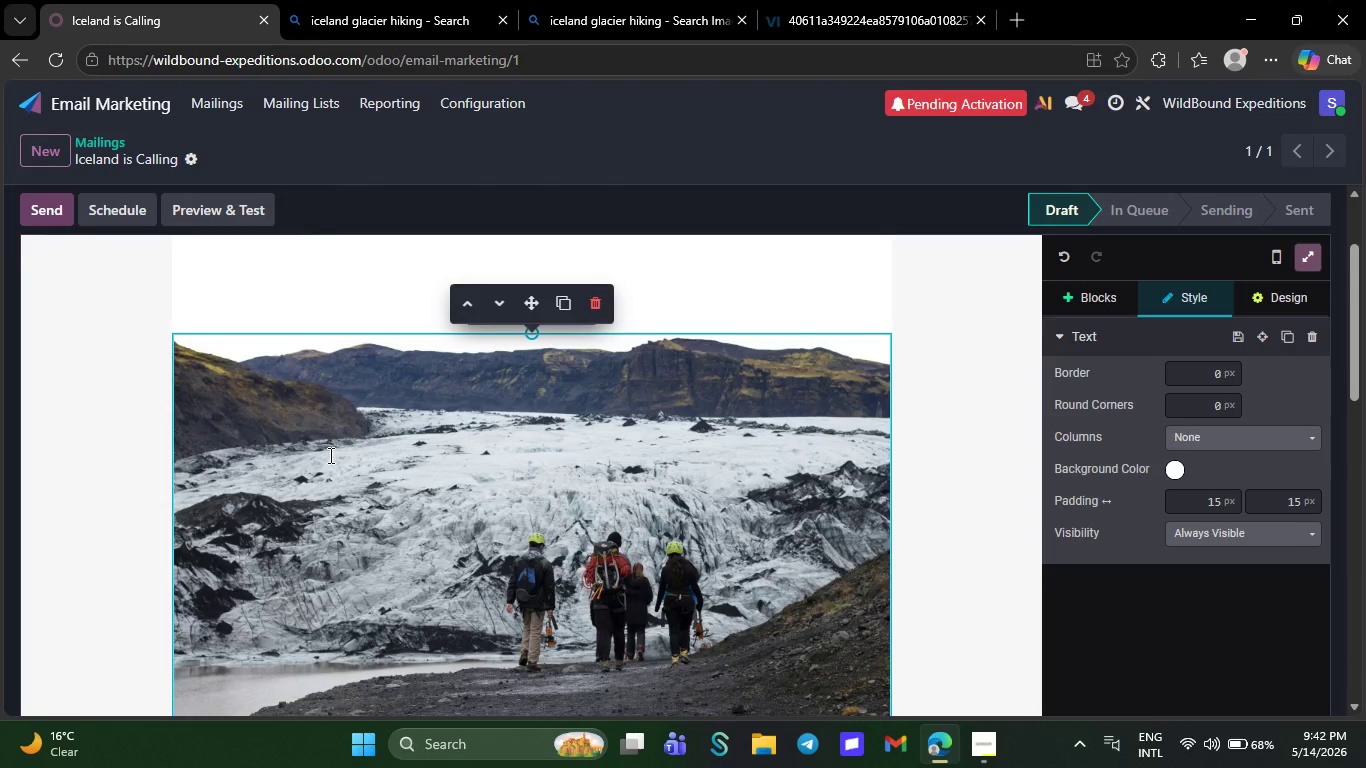 
left_click([1211, 493])
 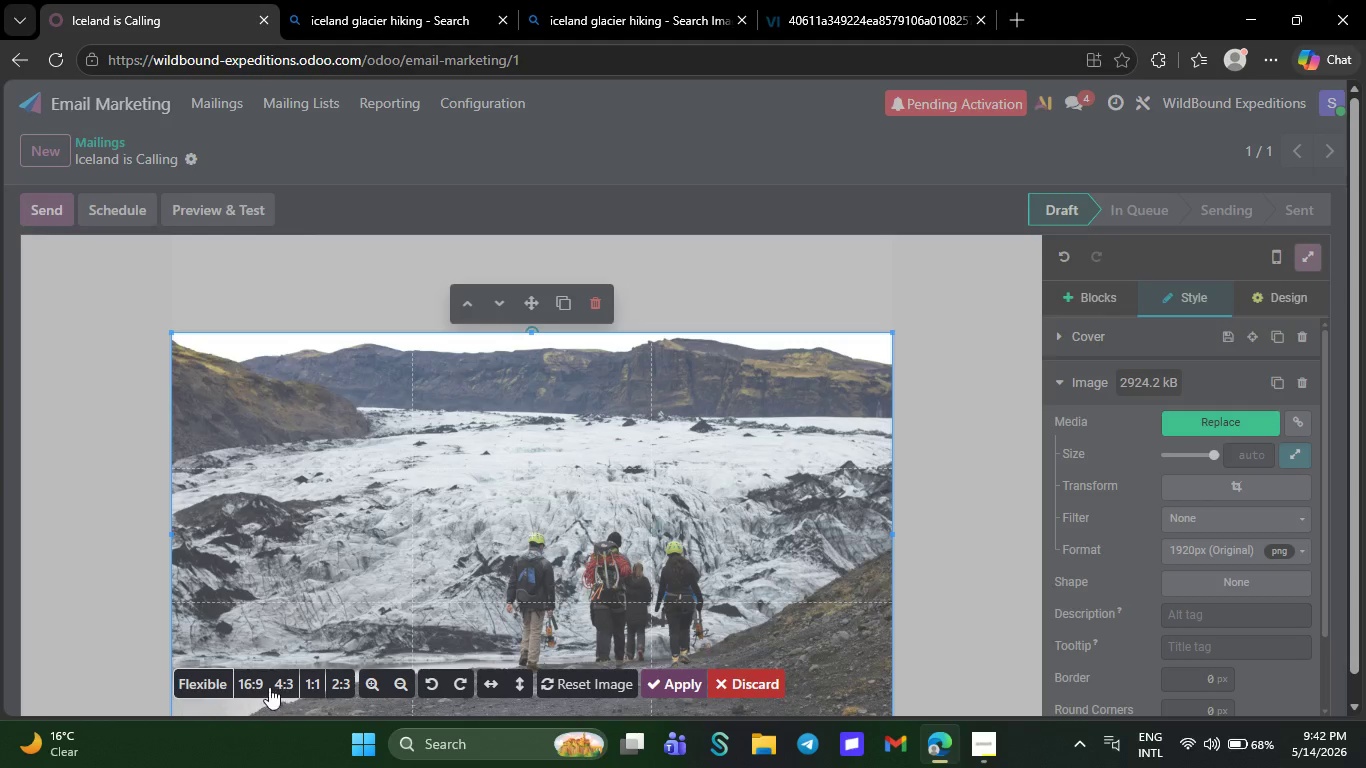 
left_click([258, 678])
 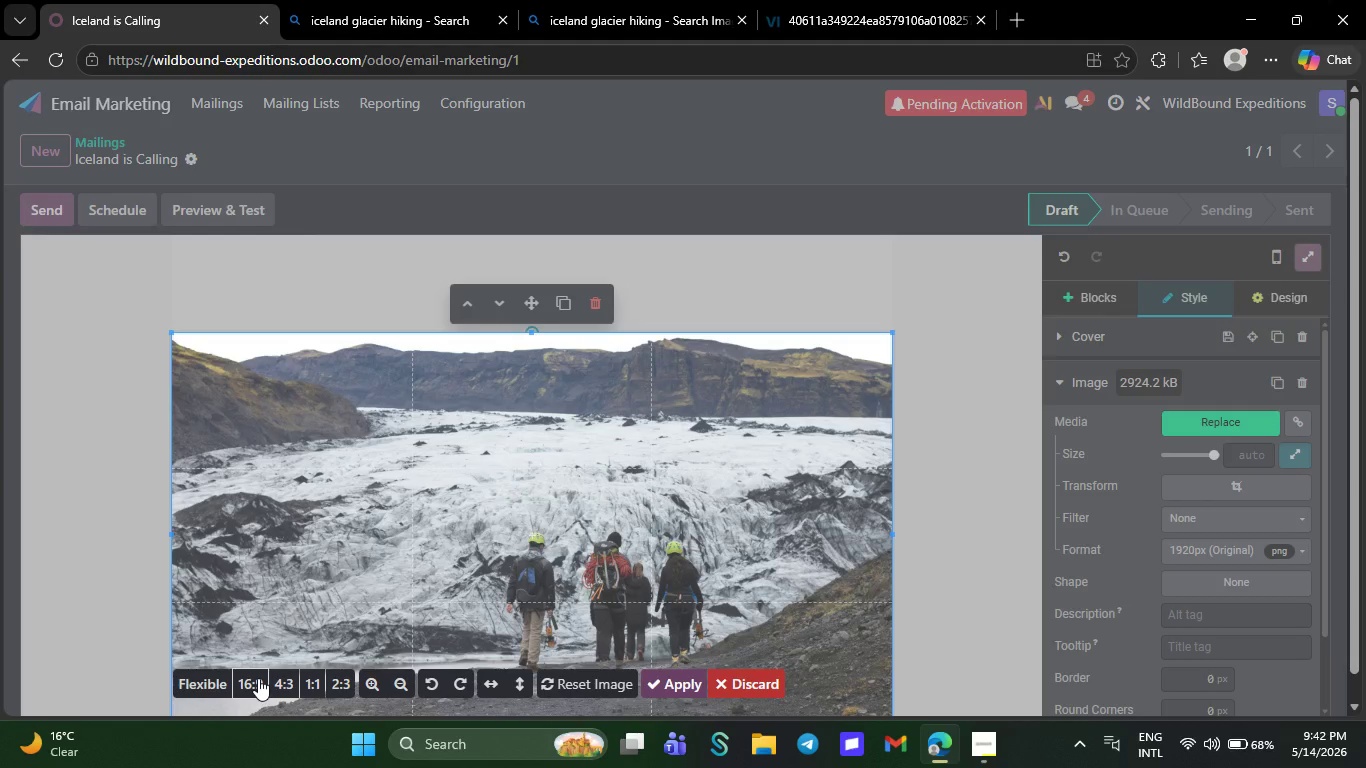 
wait(5.39)
 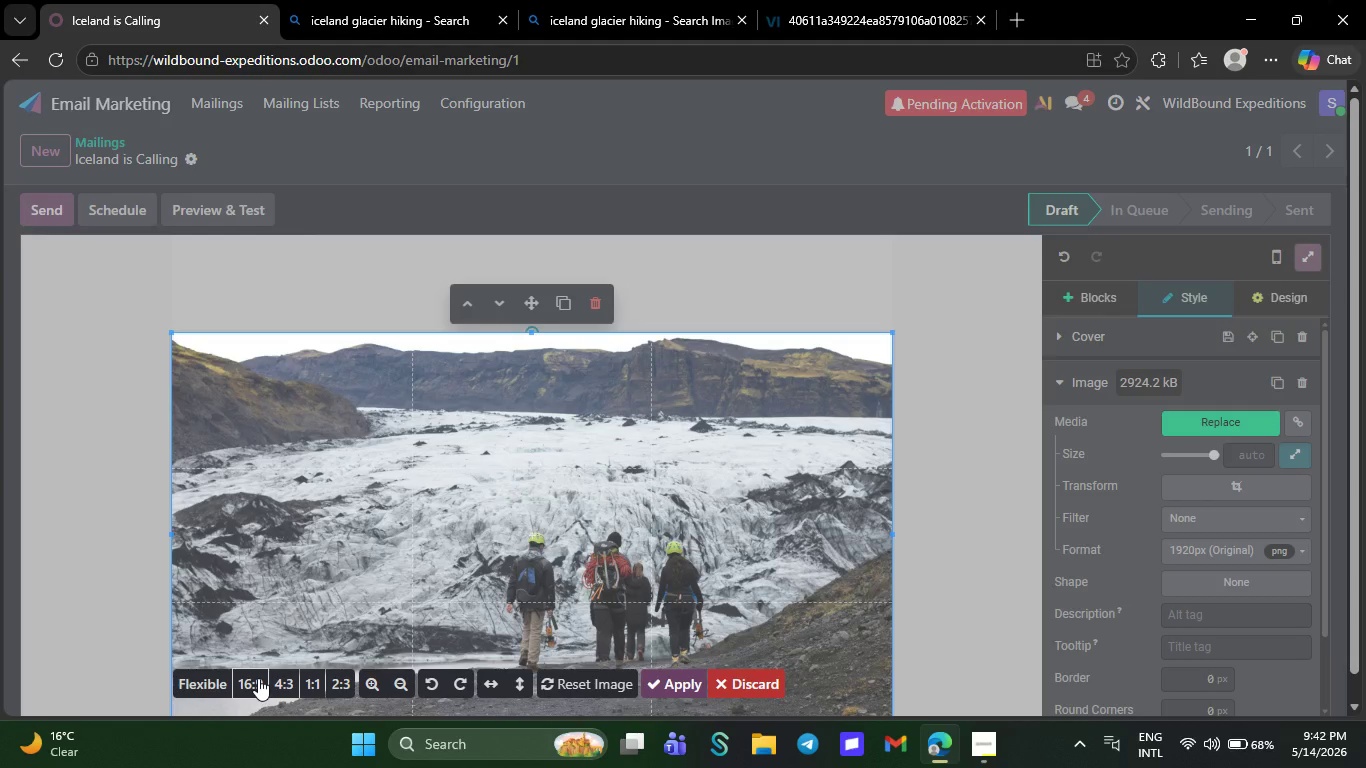 
left_click([258, 678])
 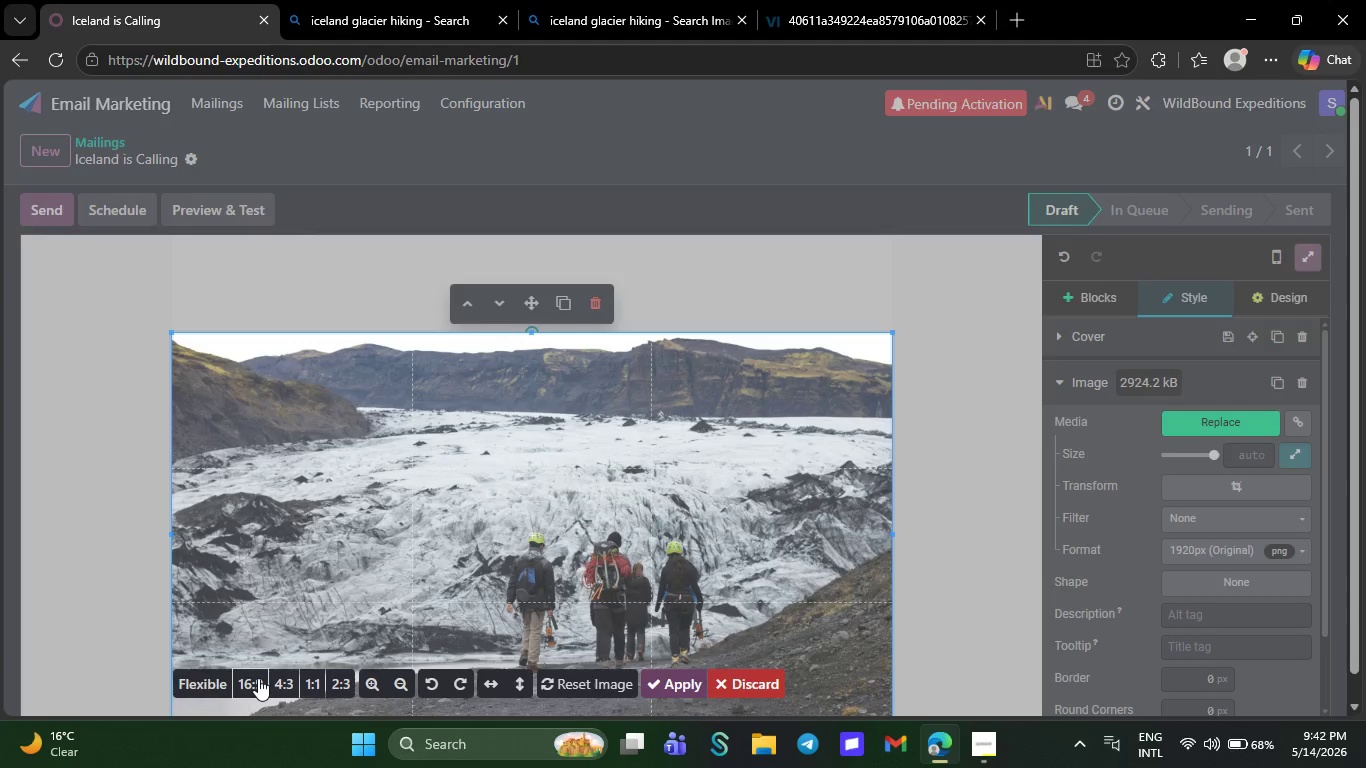 
wait(13.27)
 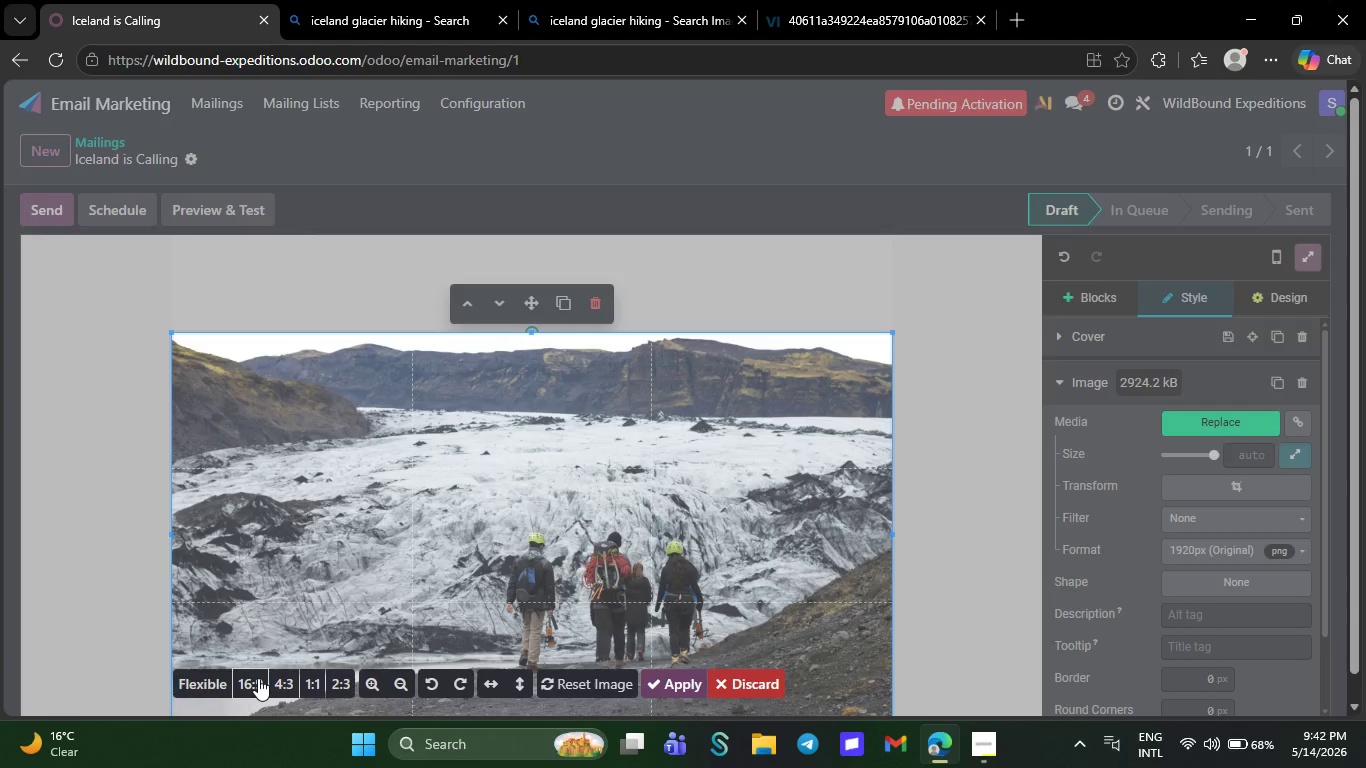 
left_click([258, 678])
 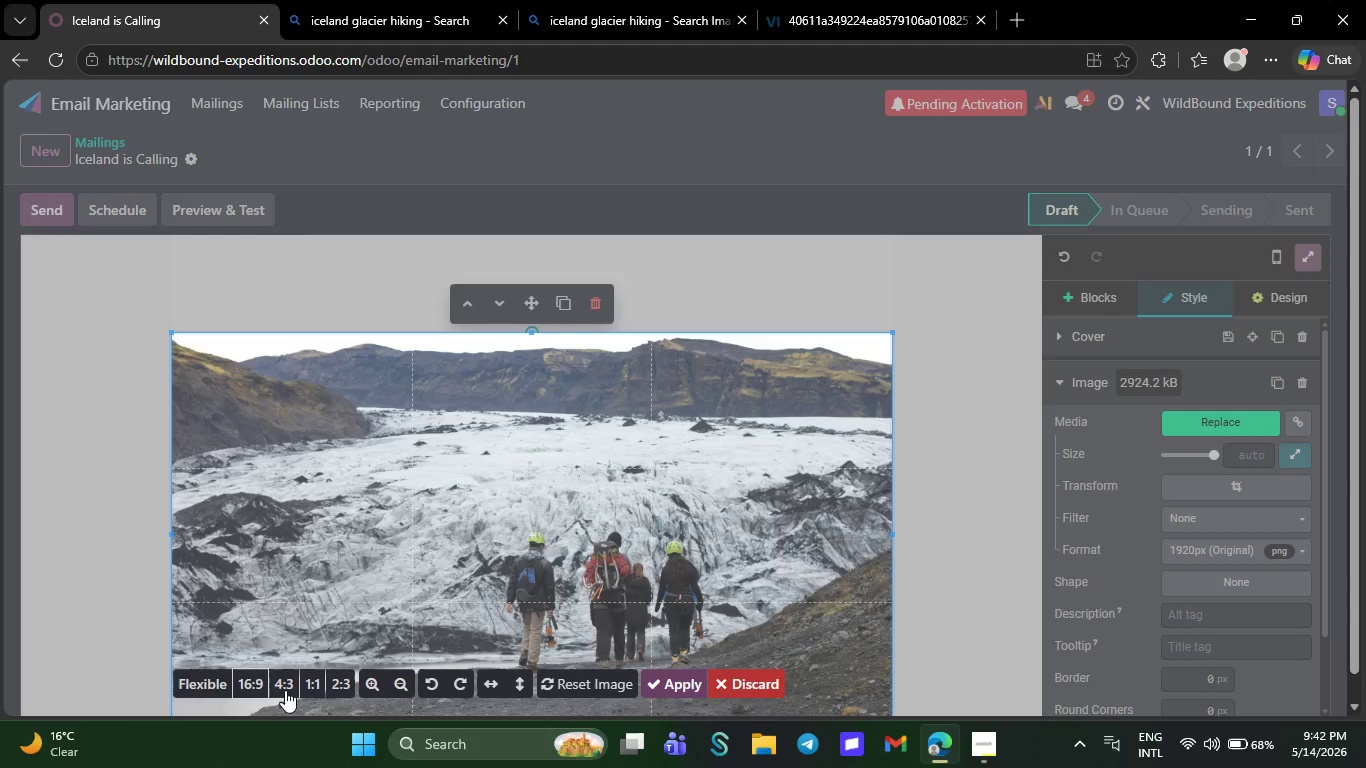 
left_click([282, 693])
 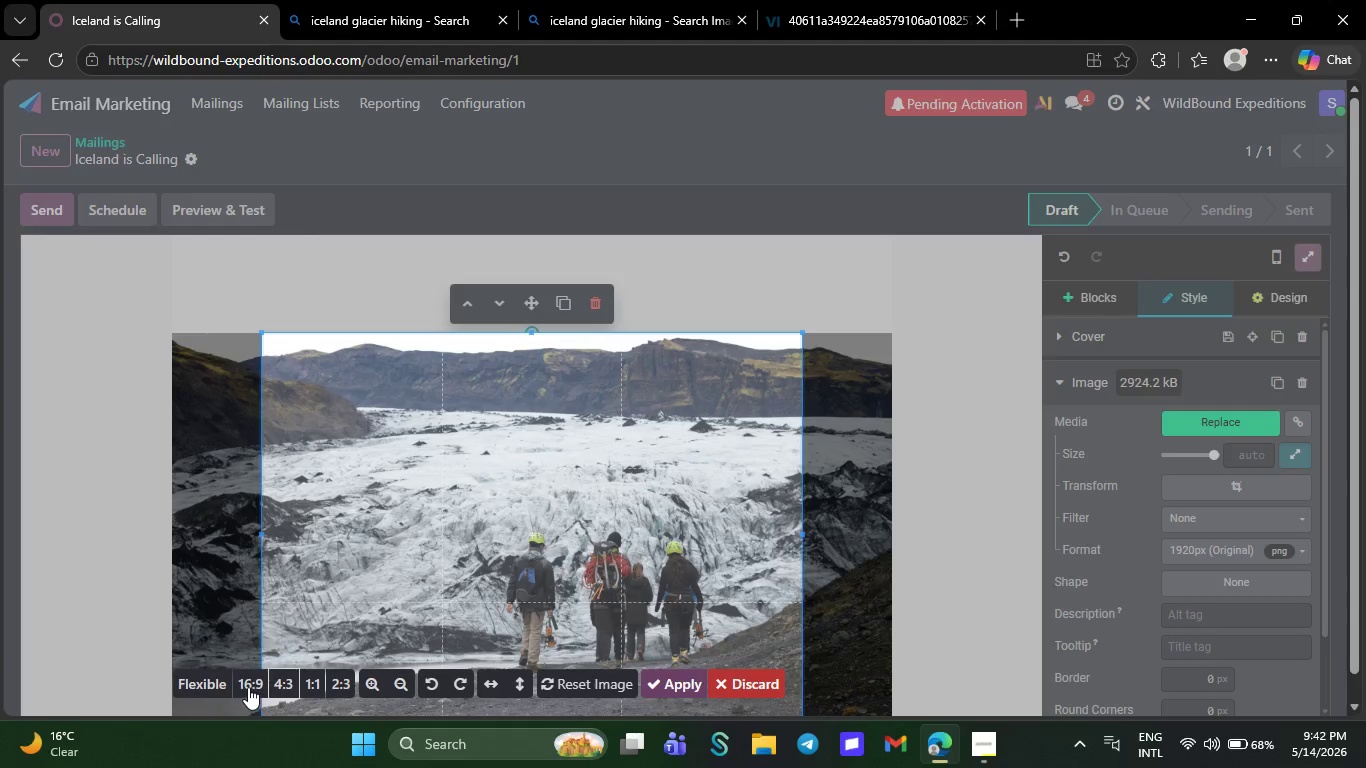 
left_click([248, 687])
 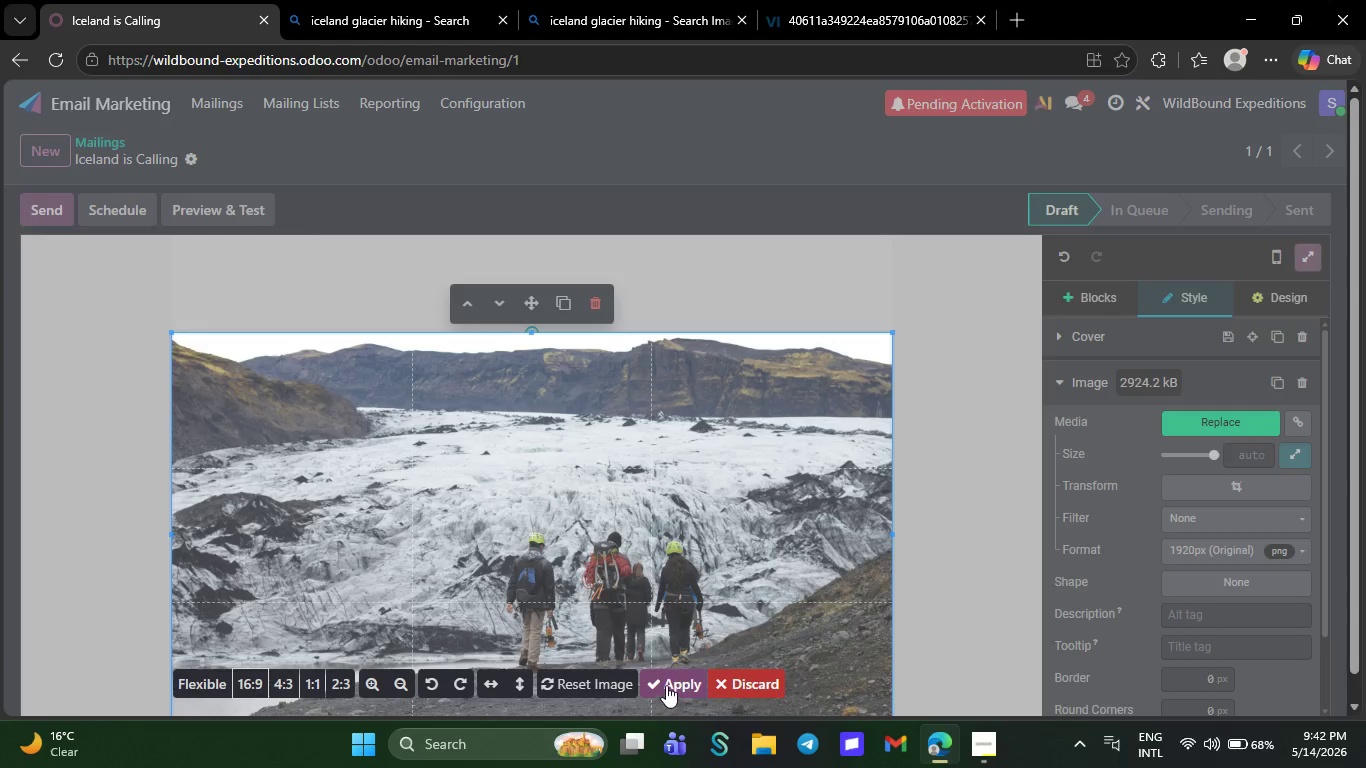 
left_click([669, 682])
 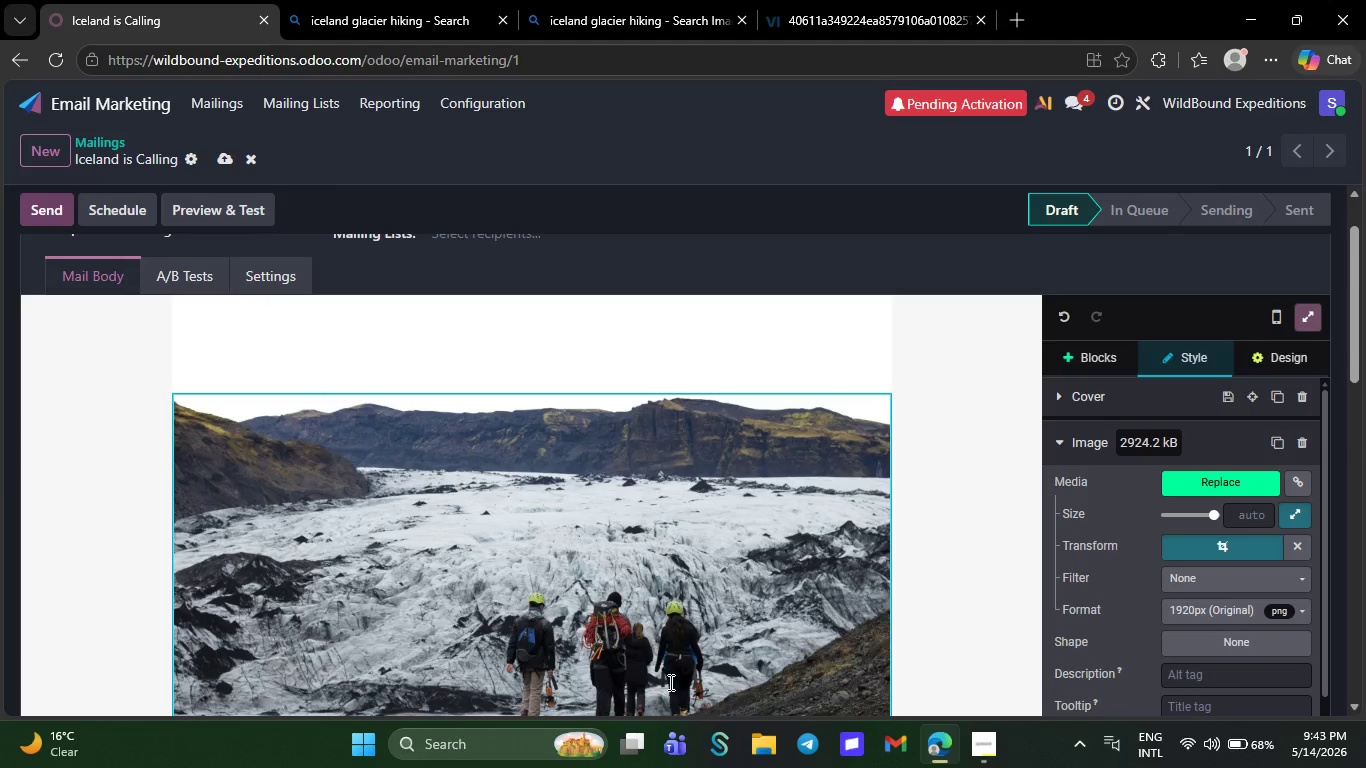 
wait(75.17)
 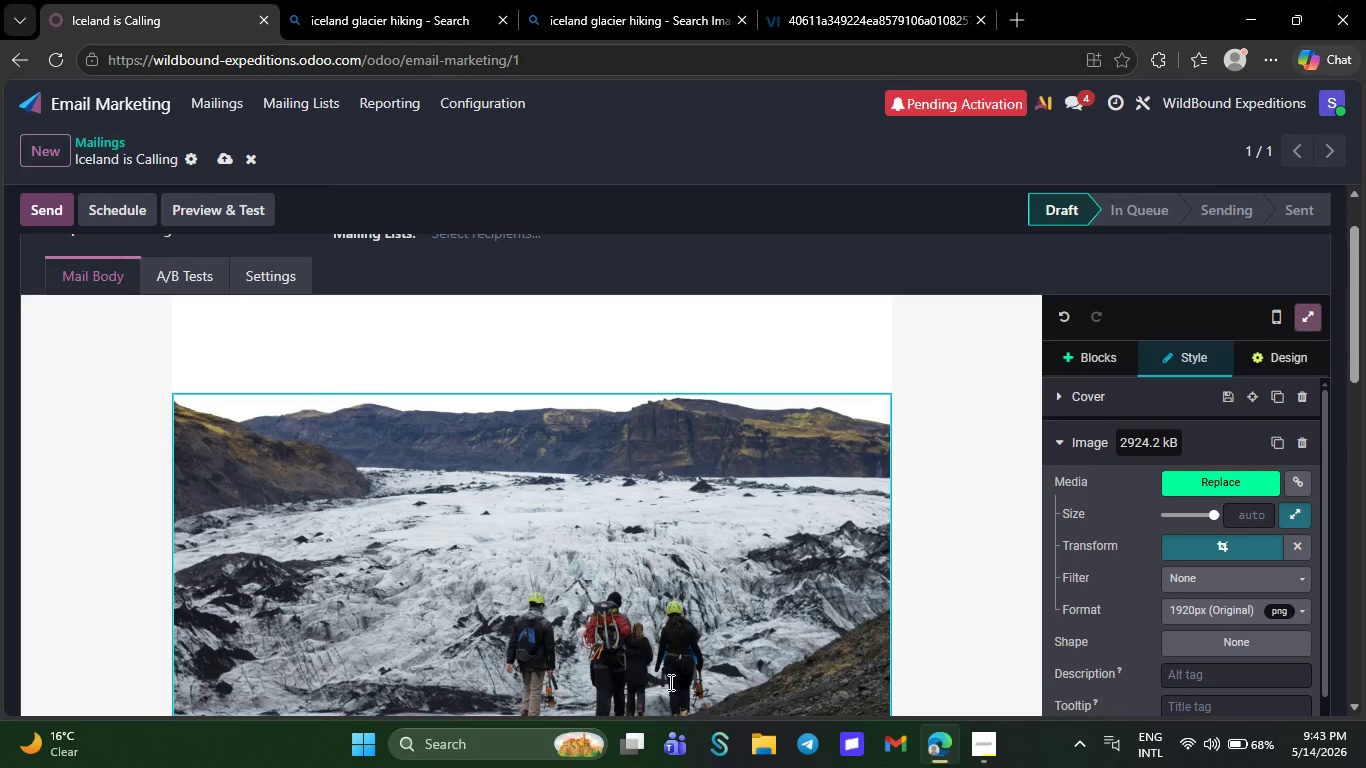 
left_click([226, 155])
 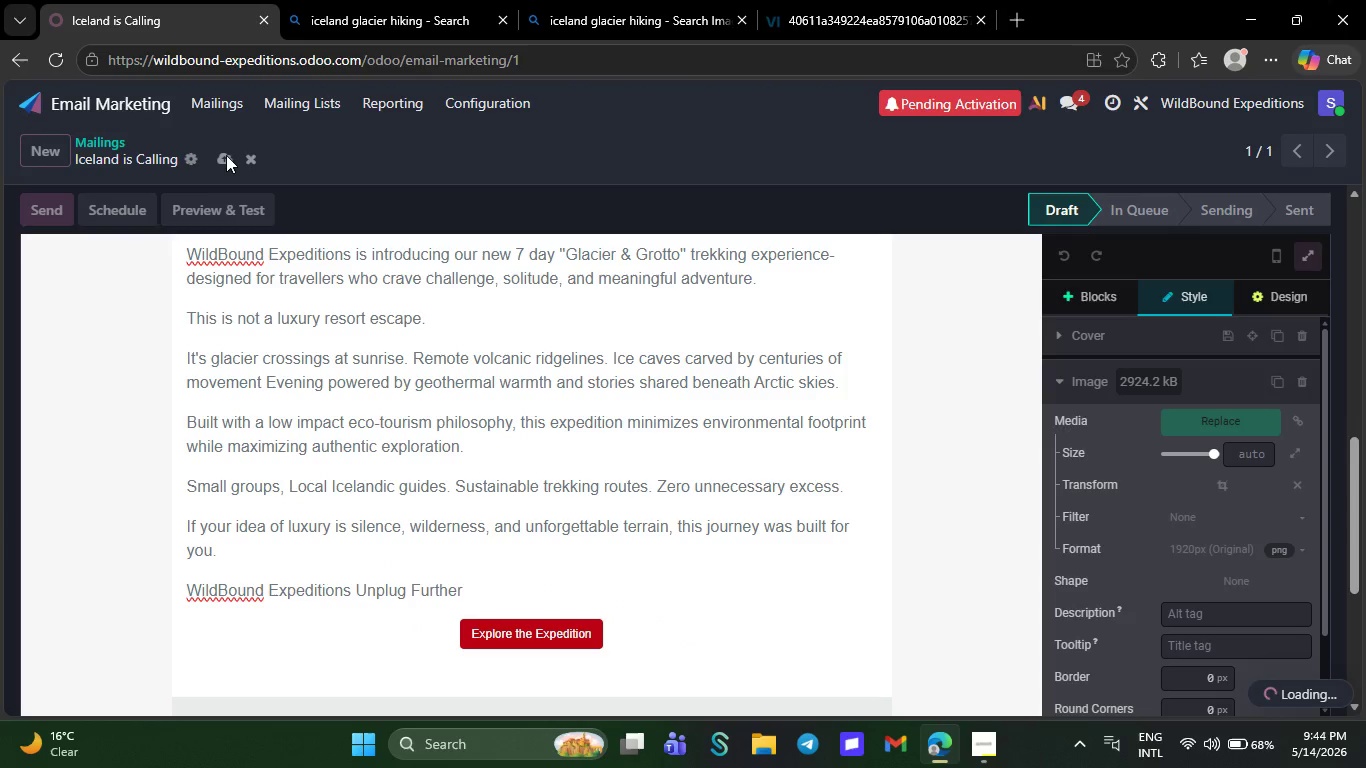 
wait(10.36)
 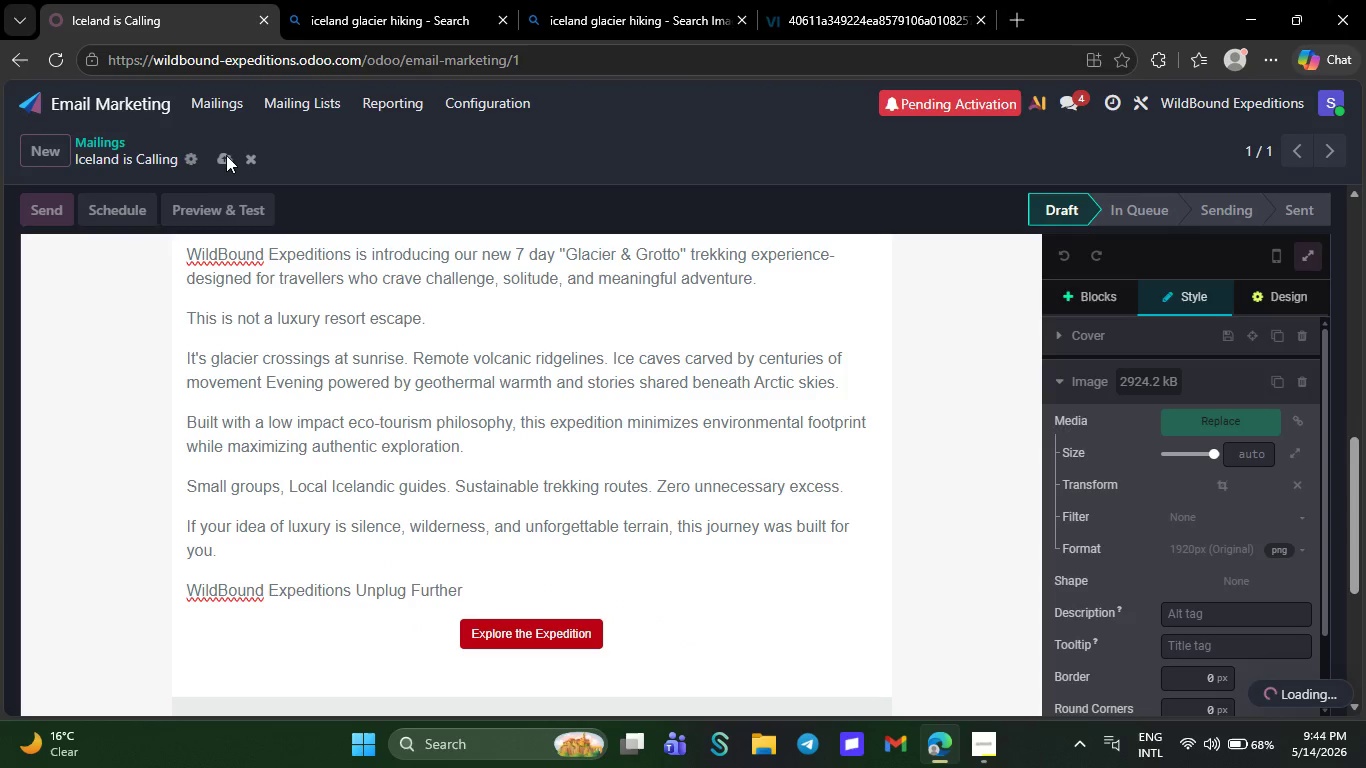 
left_click_drag(start_coordinate=[463, 631], to_coordinate=[682, 612])
 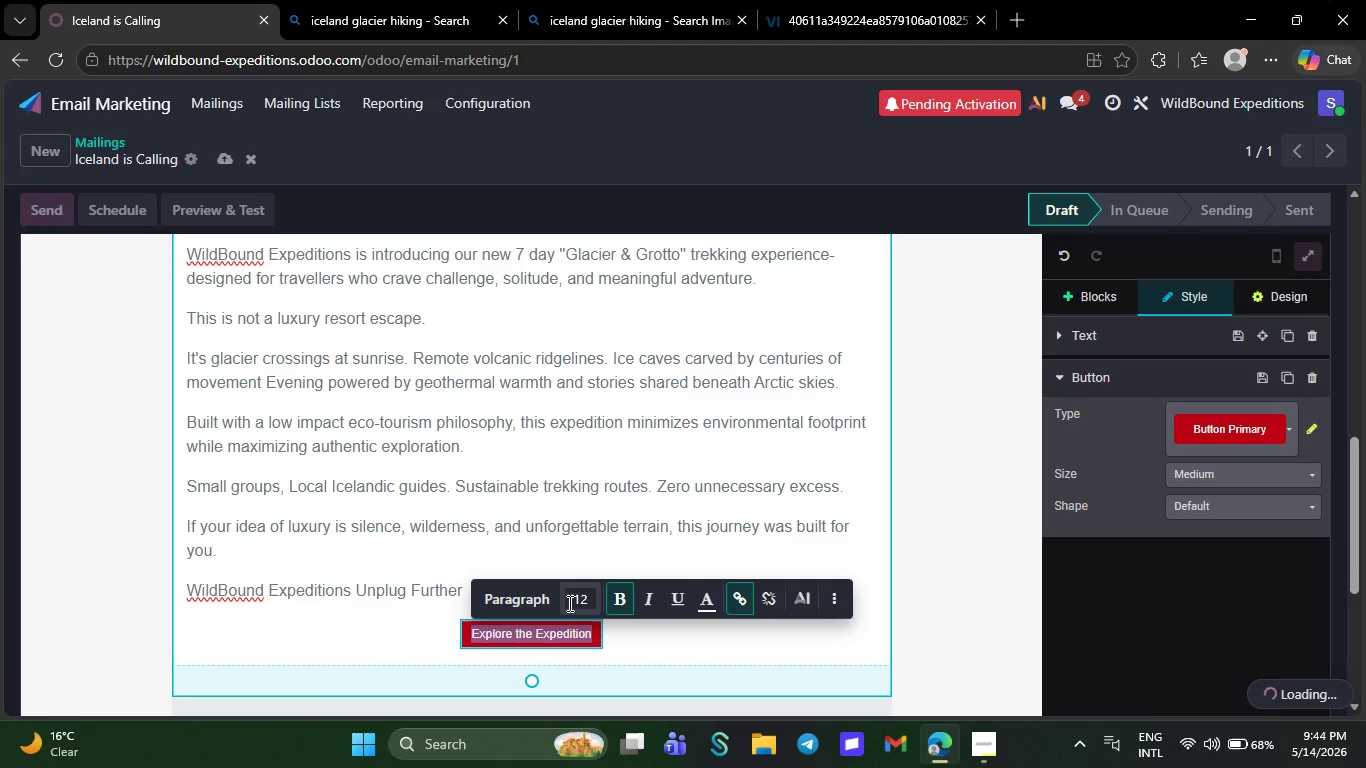 
left_click([585, 602])
 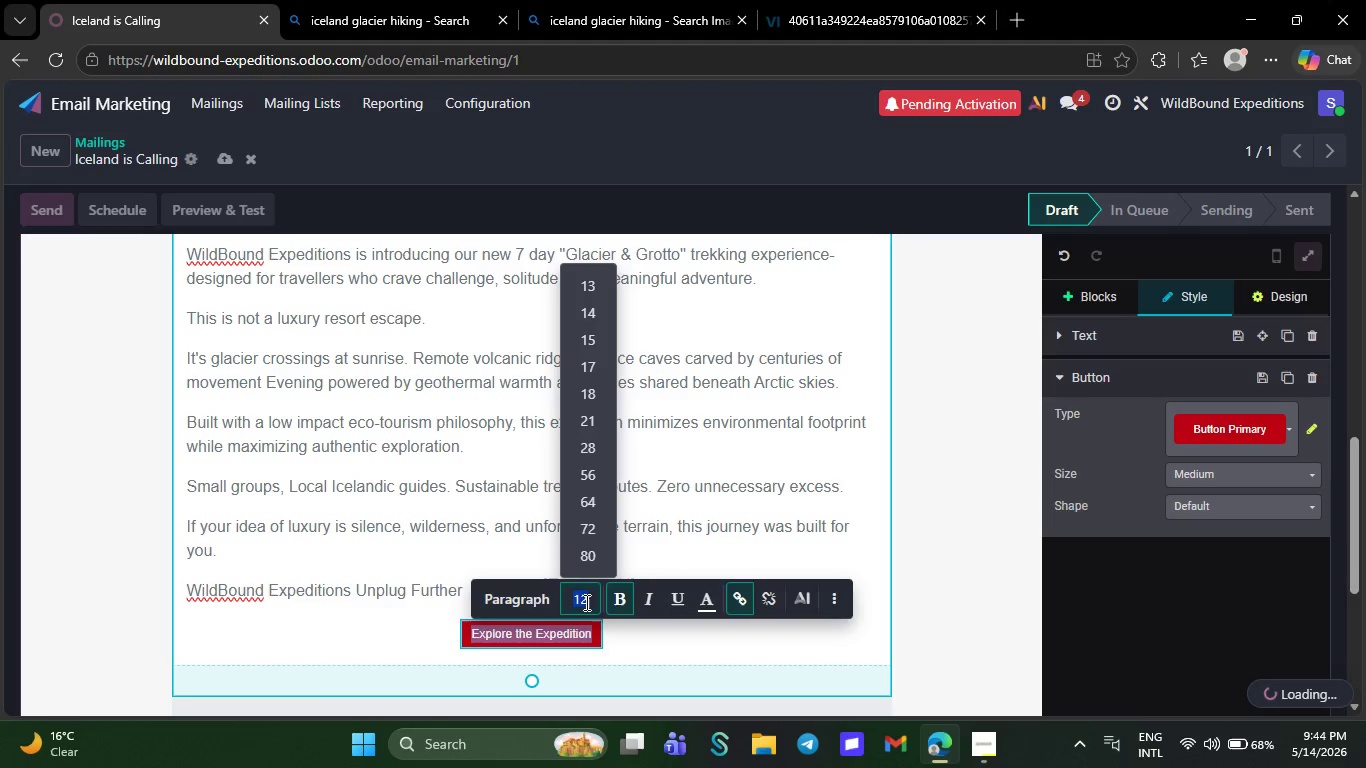 
type(16)
 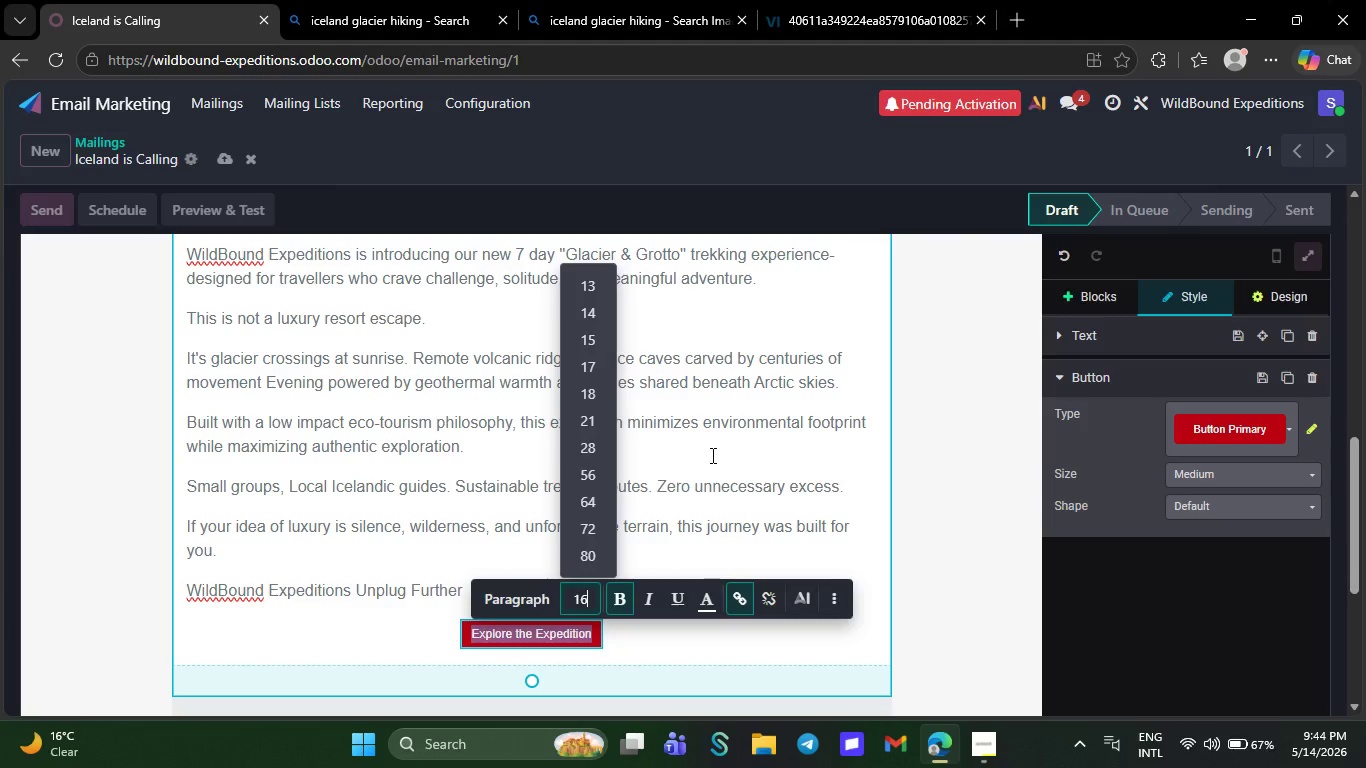 
wait(6.12)
 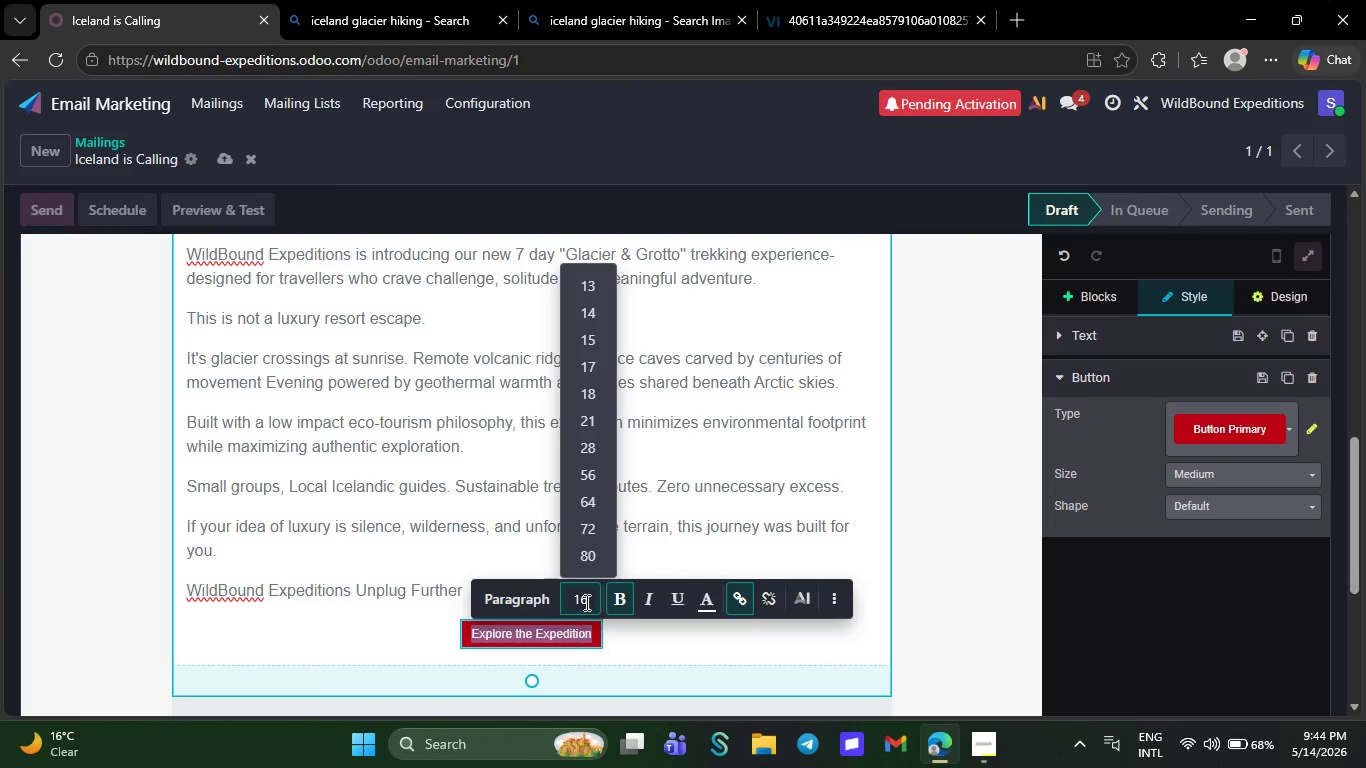 
key(NumpadEnter)
 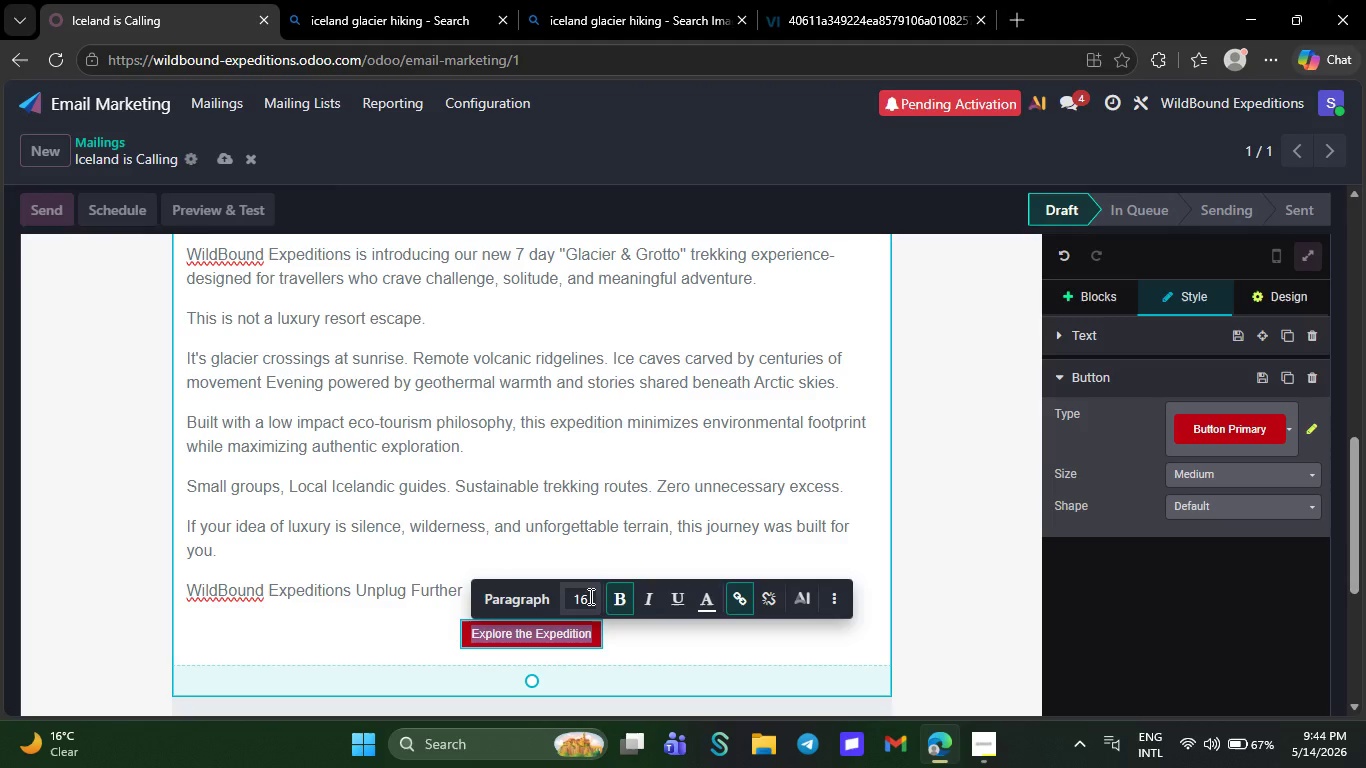 
left_click([589, 596])
 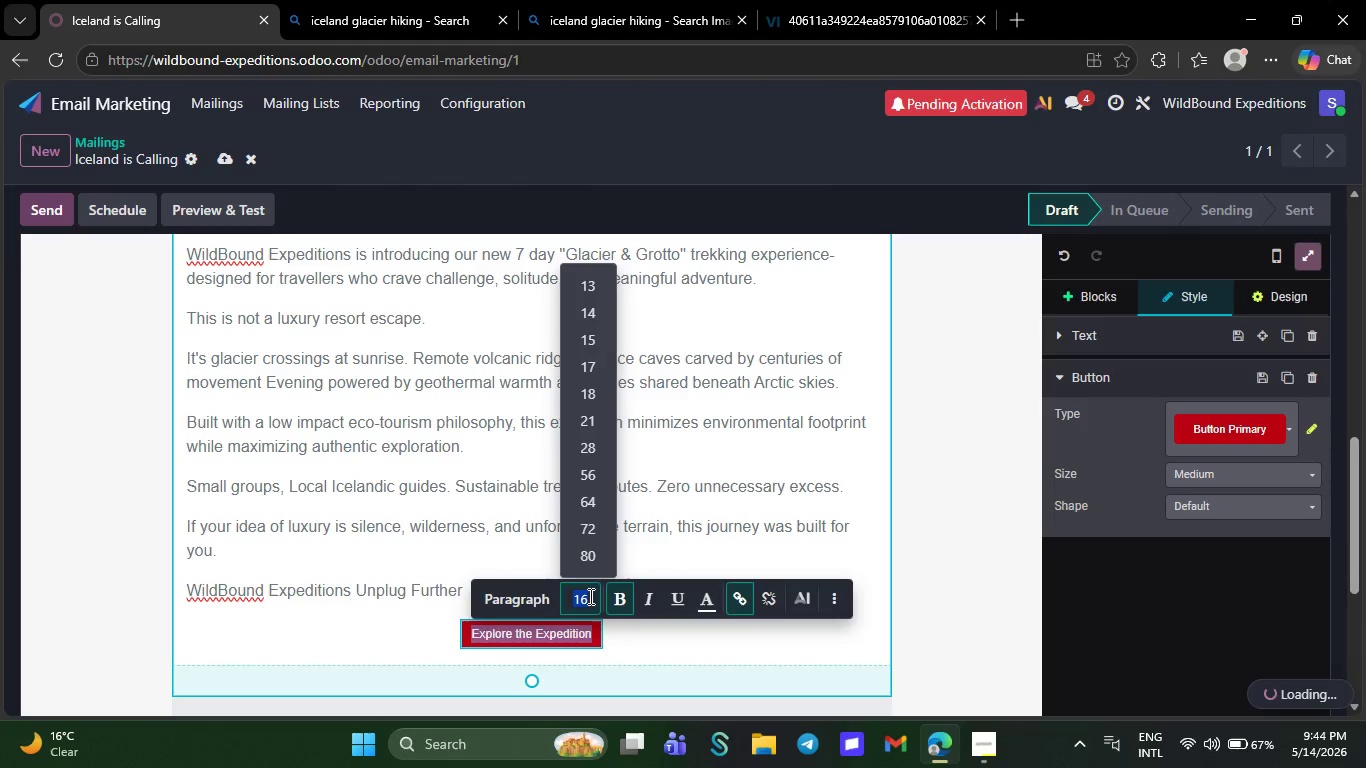 
key(NumpadEnter)
 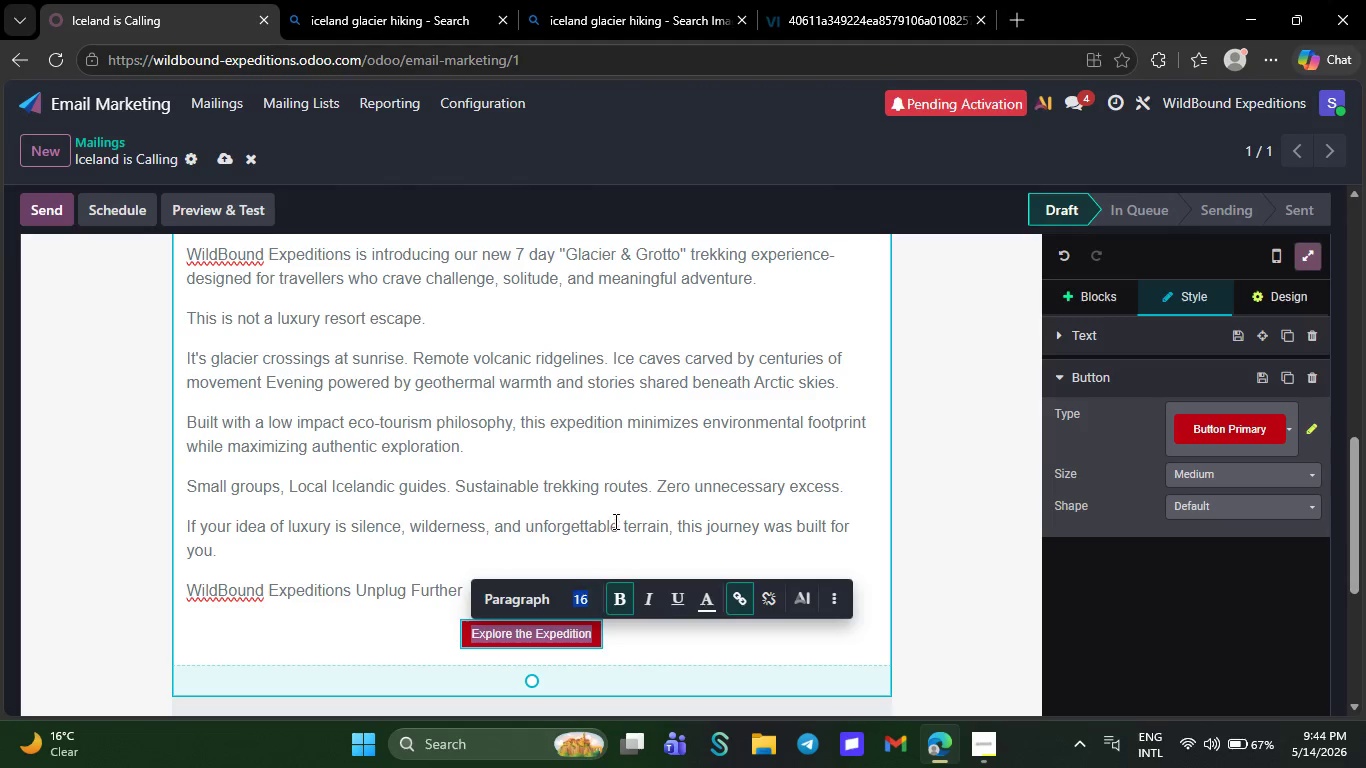 
left_click([615, 519])
 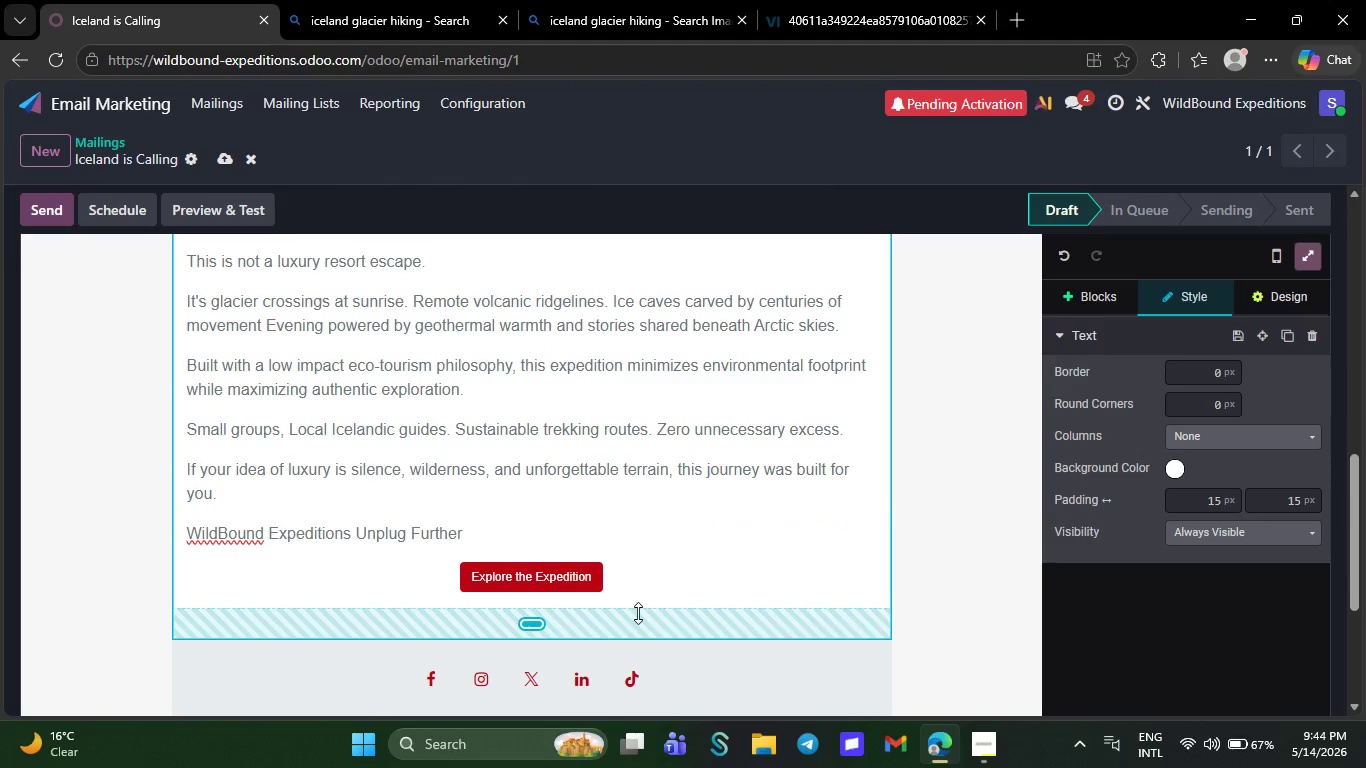 
left_click([570, 584])
 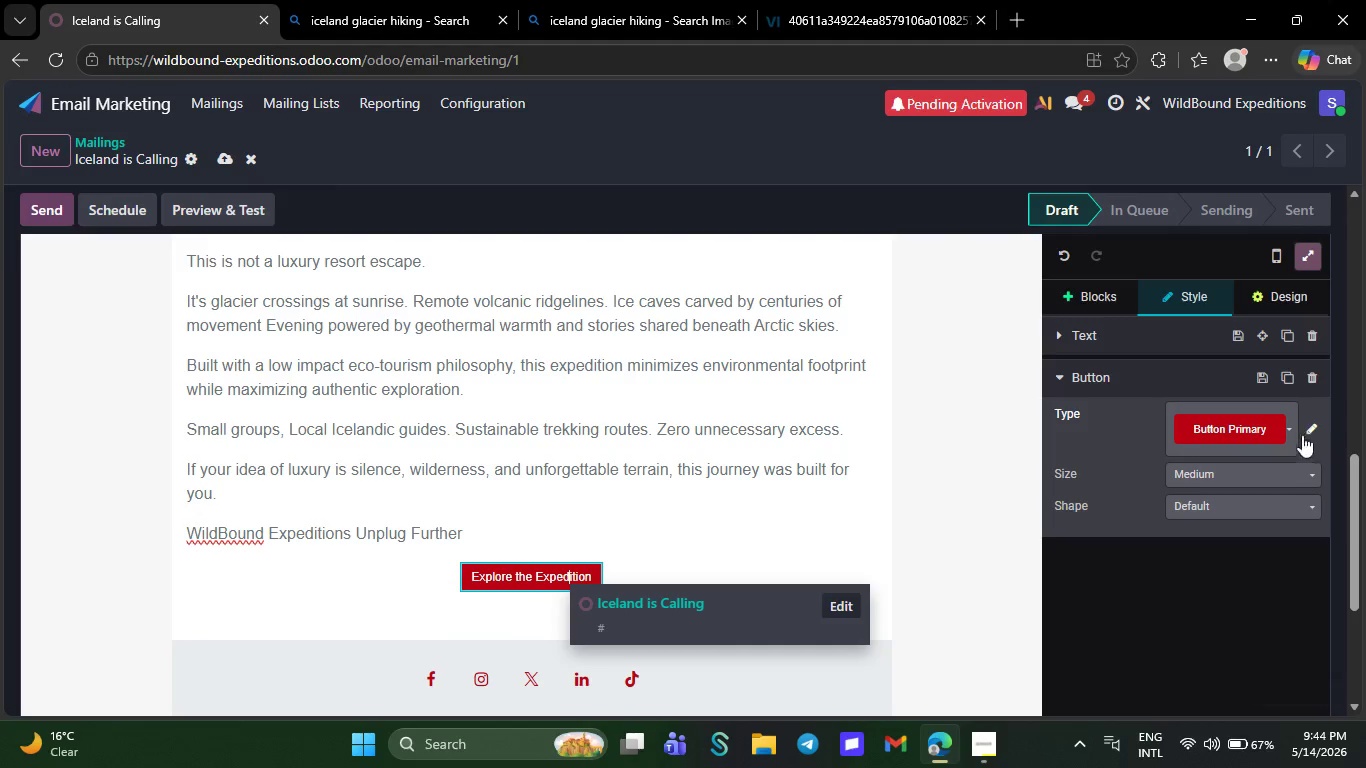 
left_click([1293, 430])
 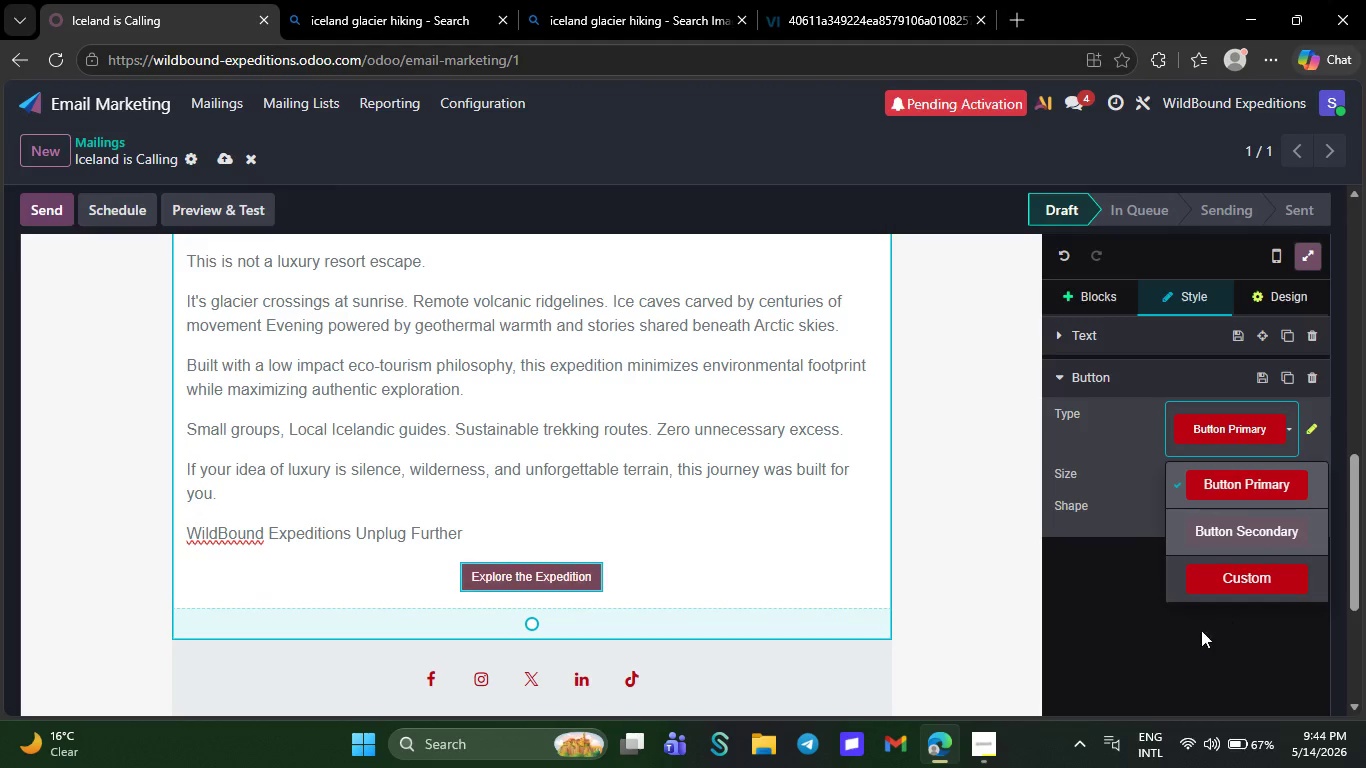 
left_click_drag(start_coordinate=[1193, 634], to_coordinate=[1296, 496])
 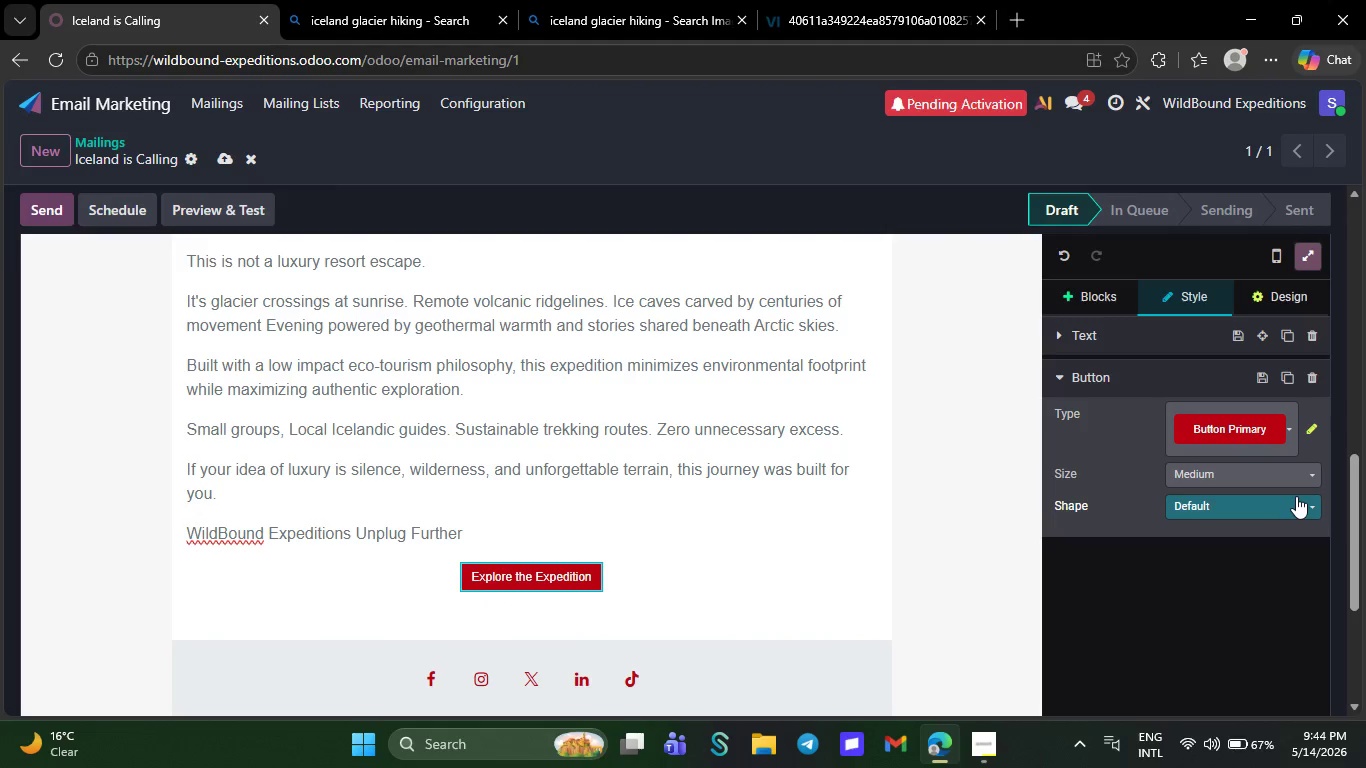 
left_click([1296, 496])
 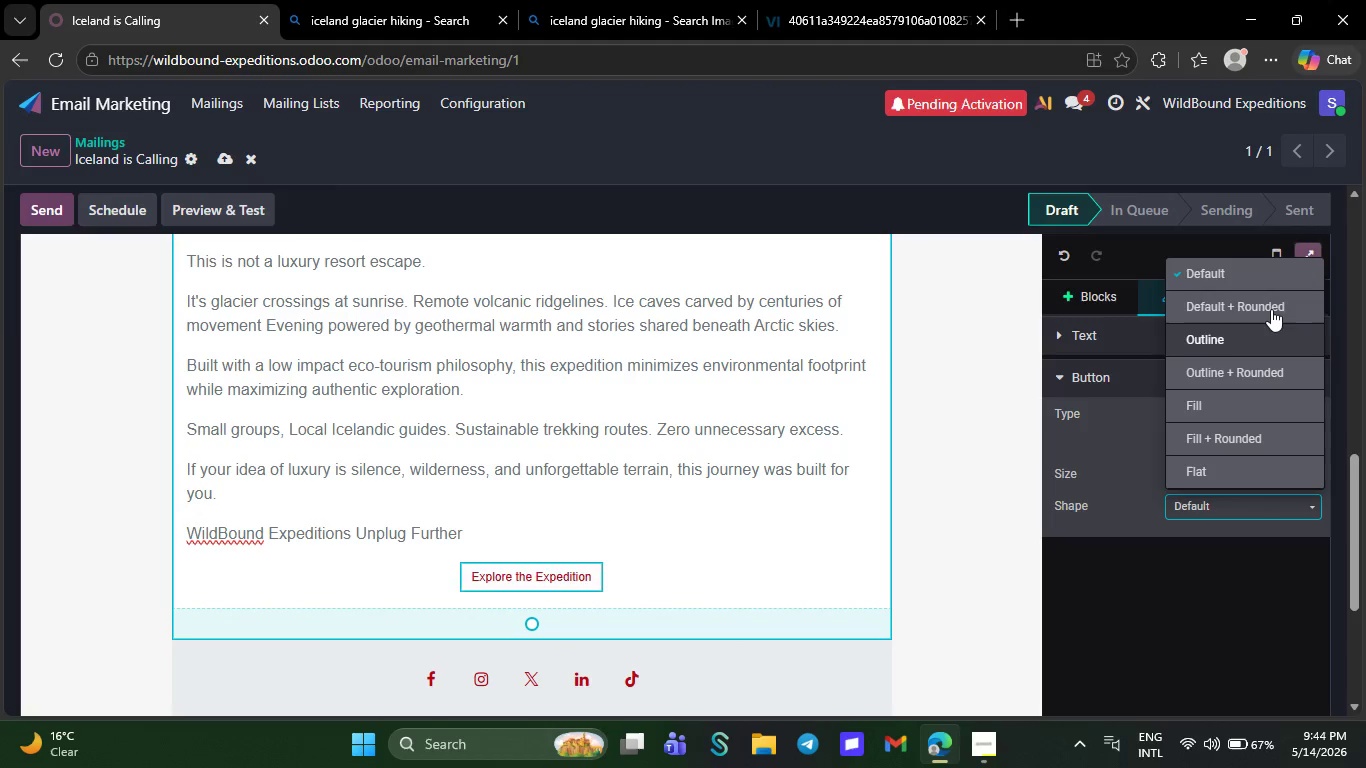 
left_click([1271, 302])
 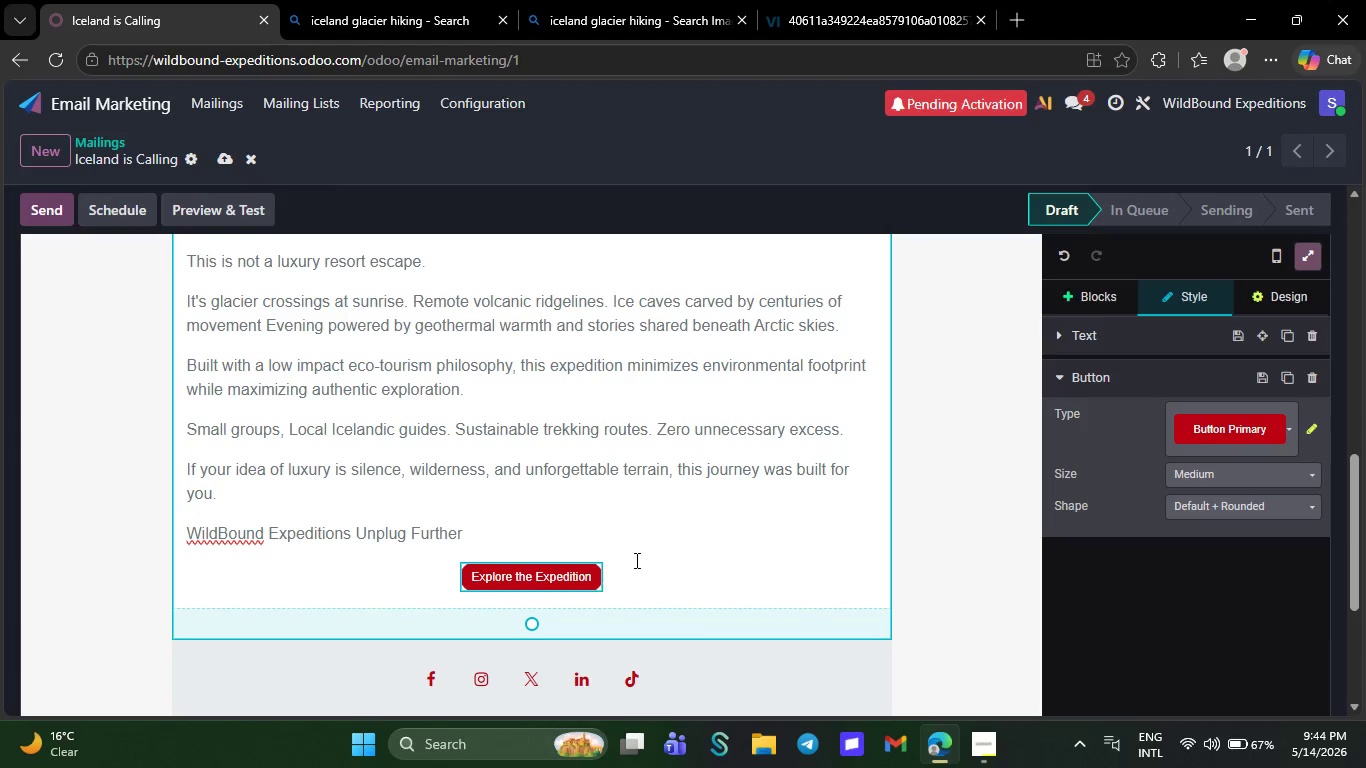 
left_click([707, 507])
 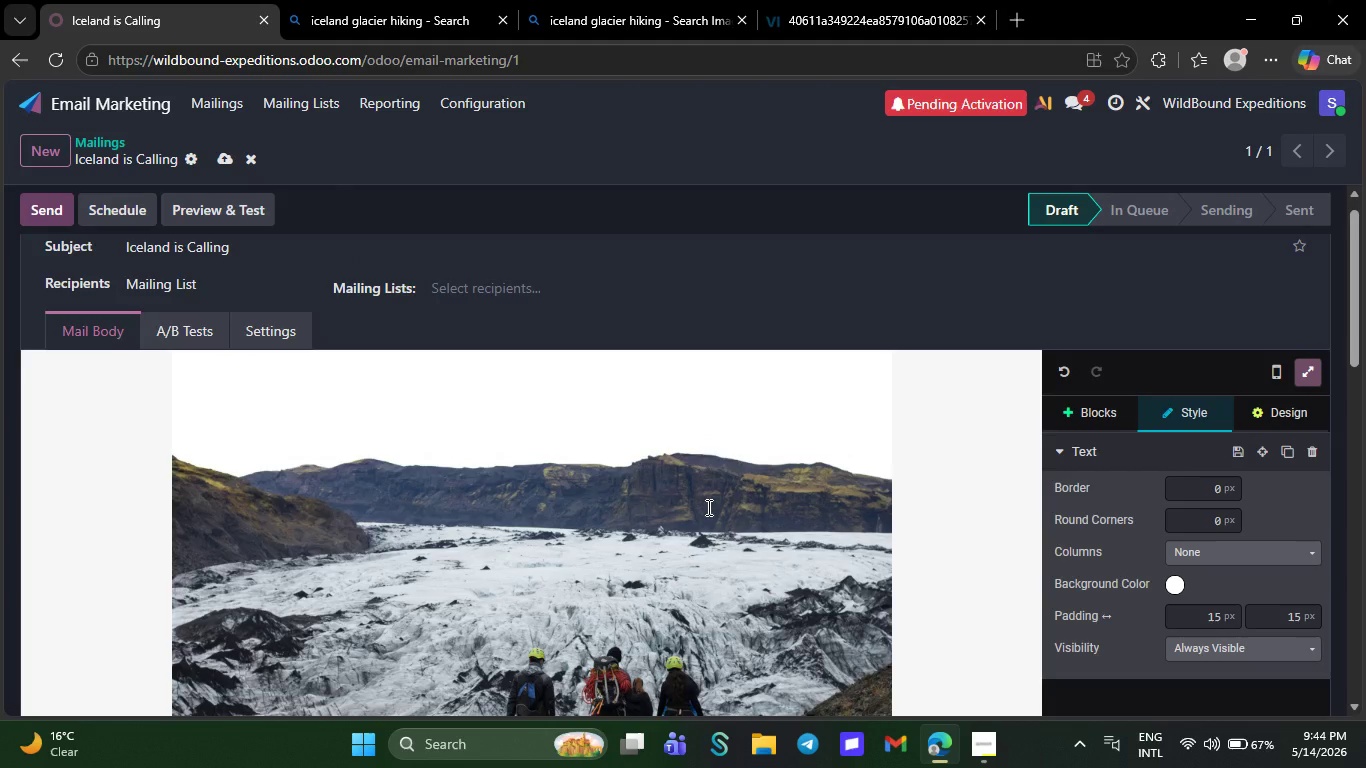 
wait(20.8)
 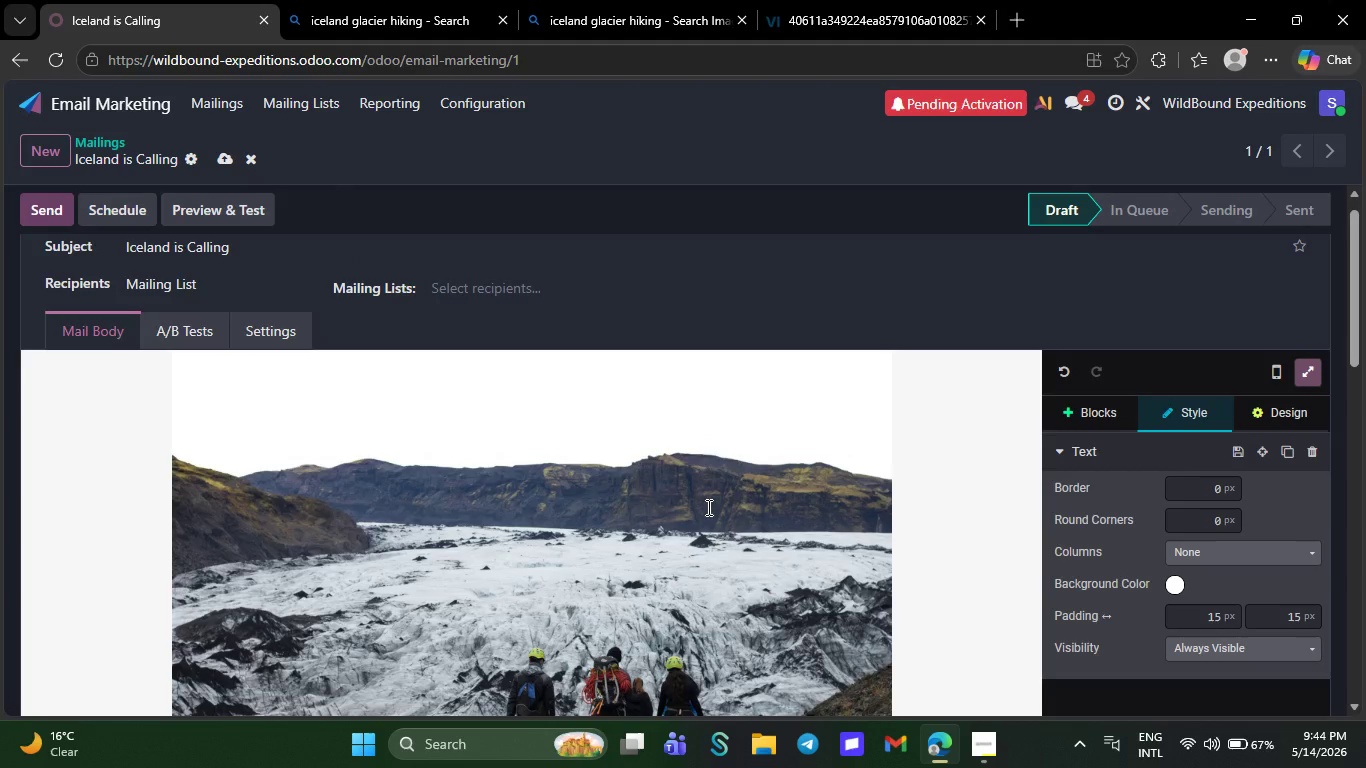 
left_click([270, 413])
 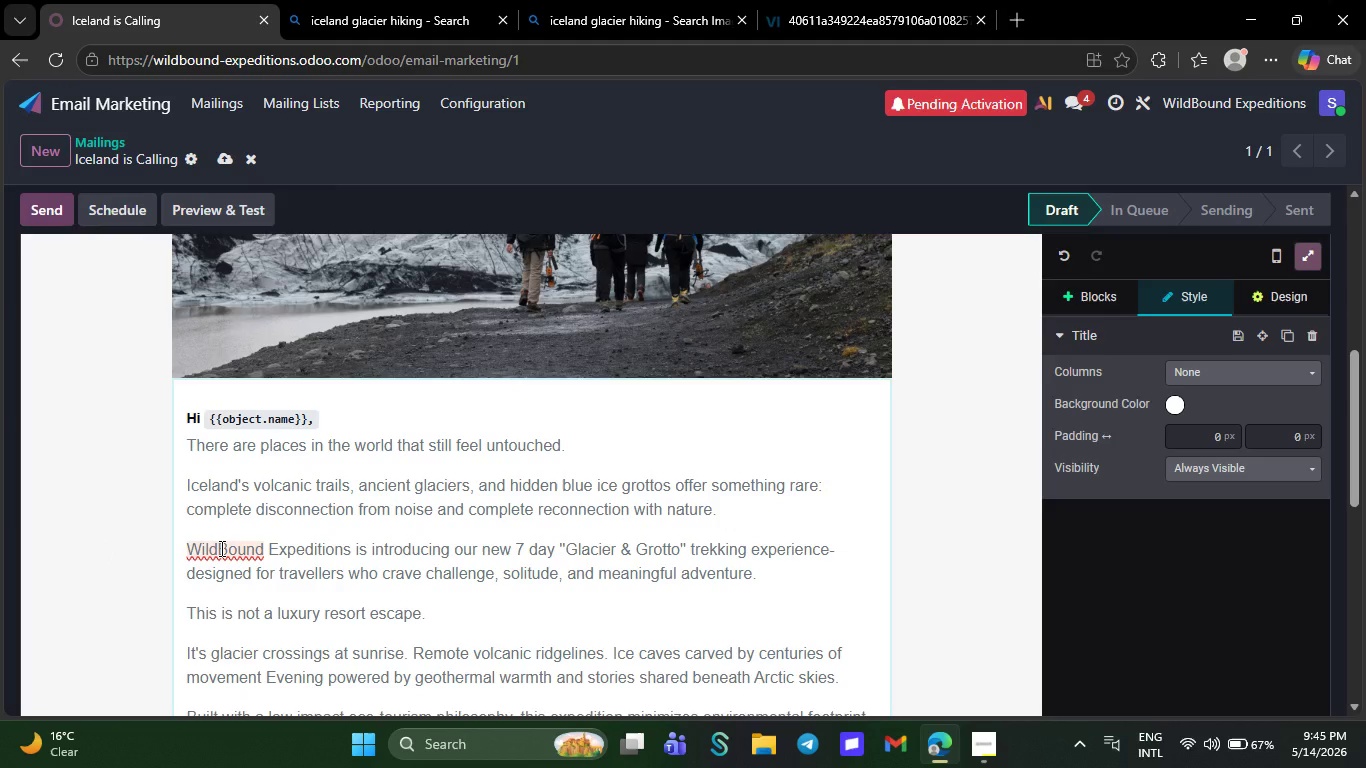 
wait(16.17)
 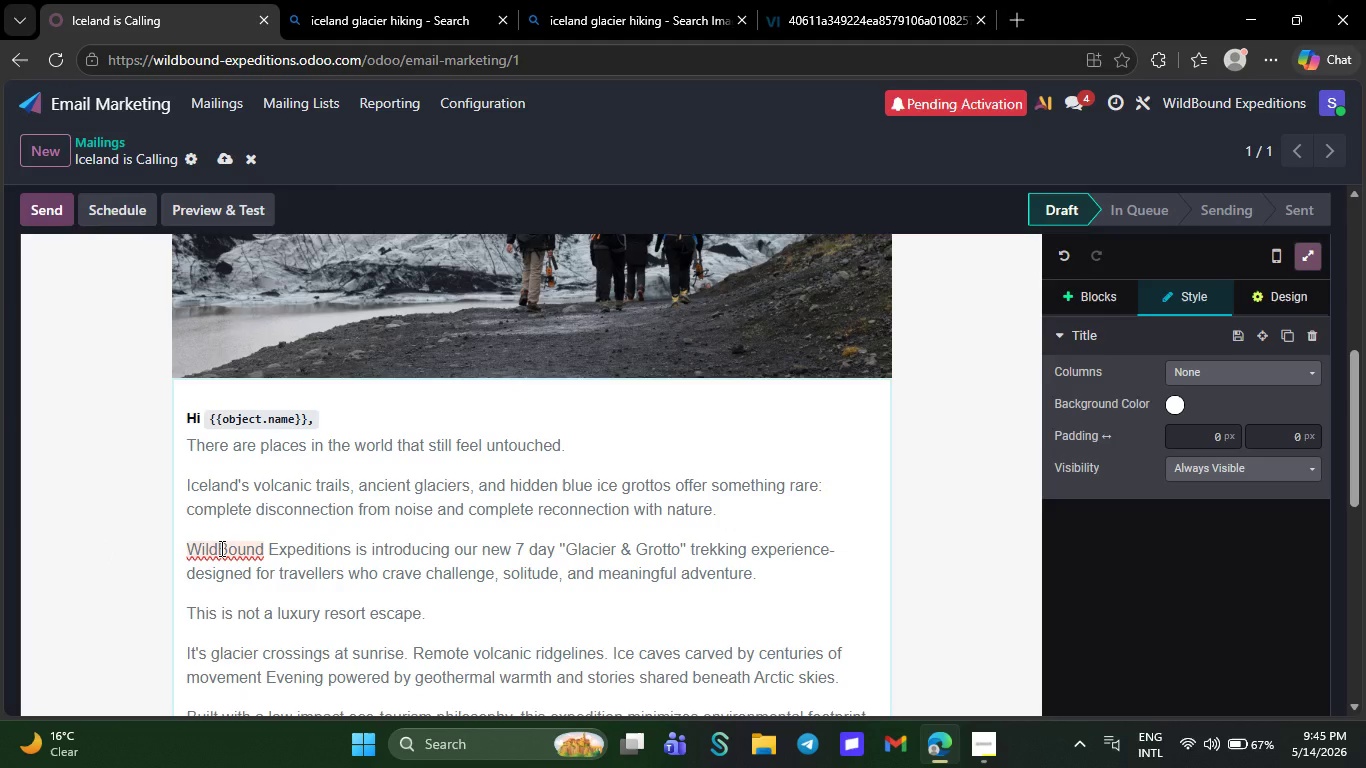 
left_click([283, 506])
 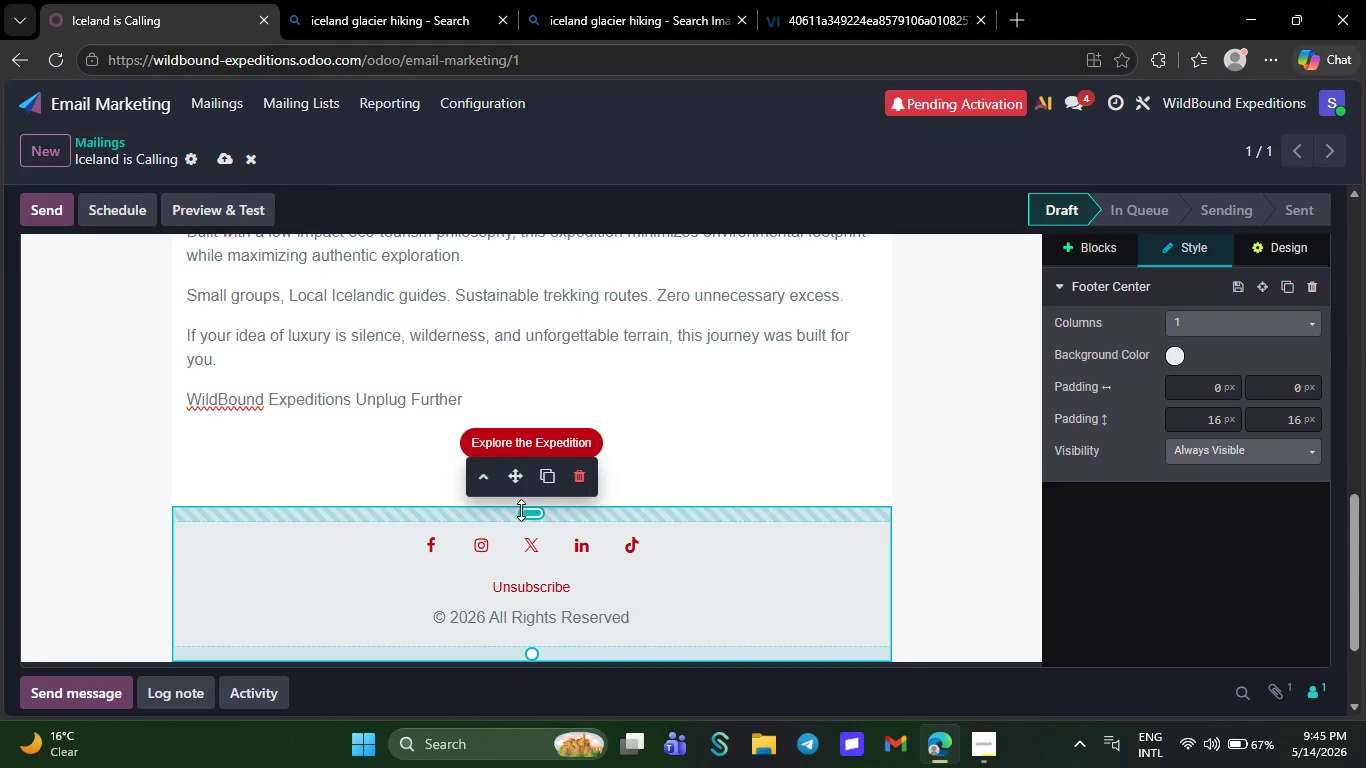 
left_click_drag(start_coordinate=[521, 510], to_coordinate=[536, 485])
 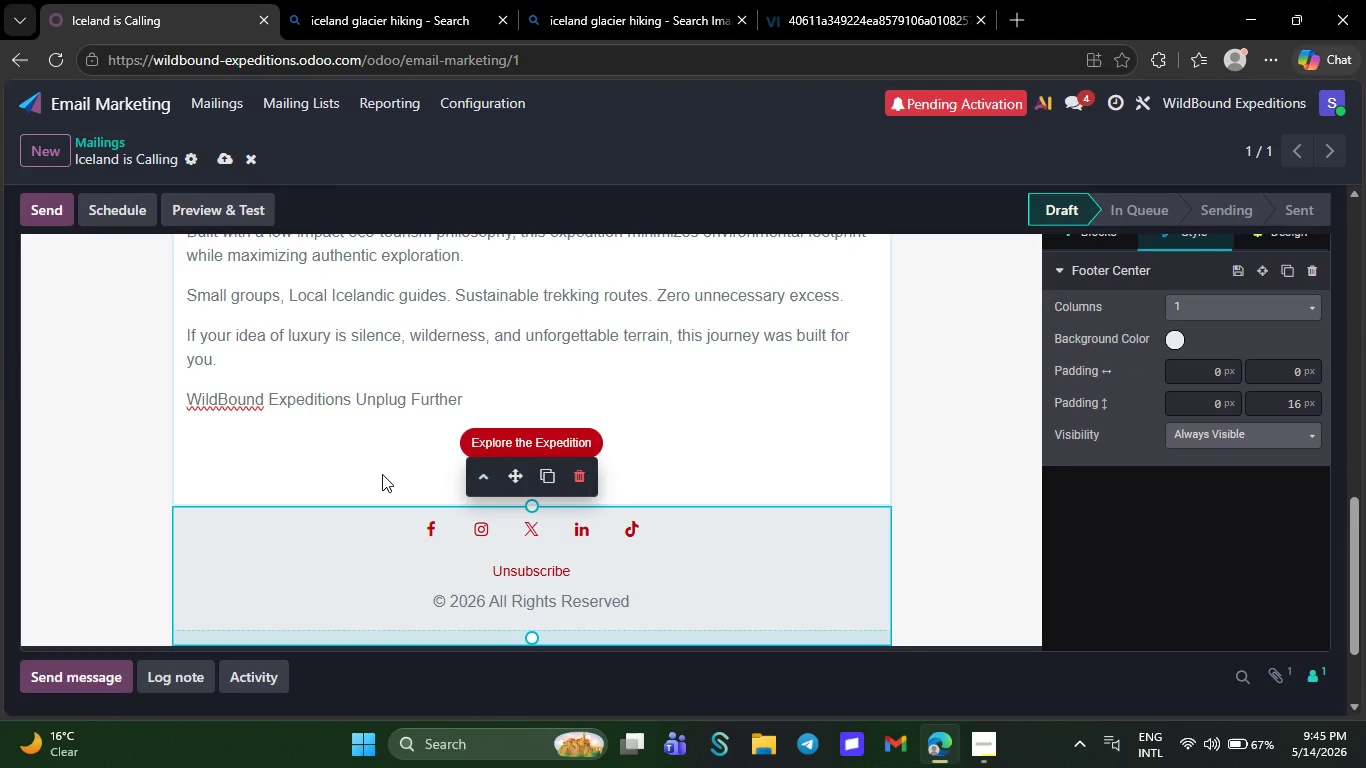 
left_click([382, 474])
 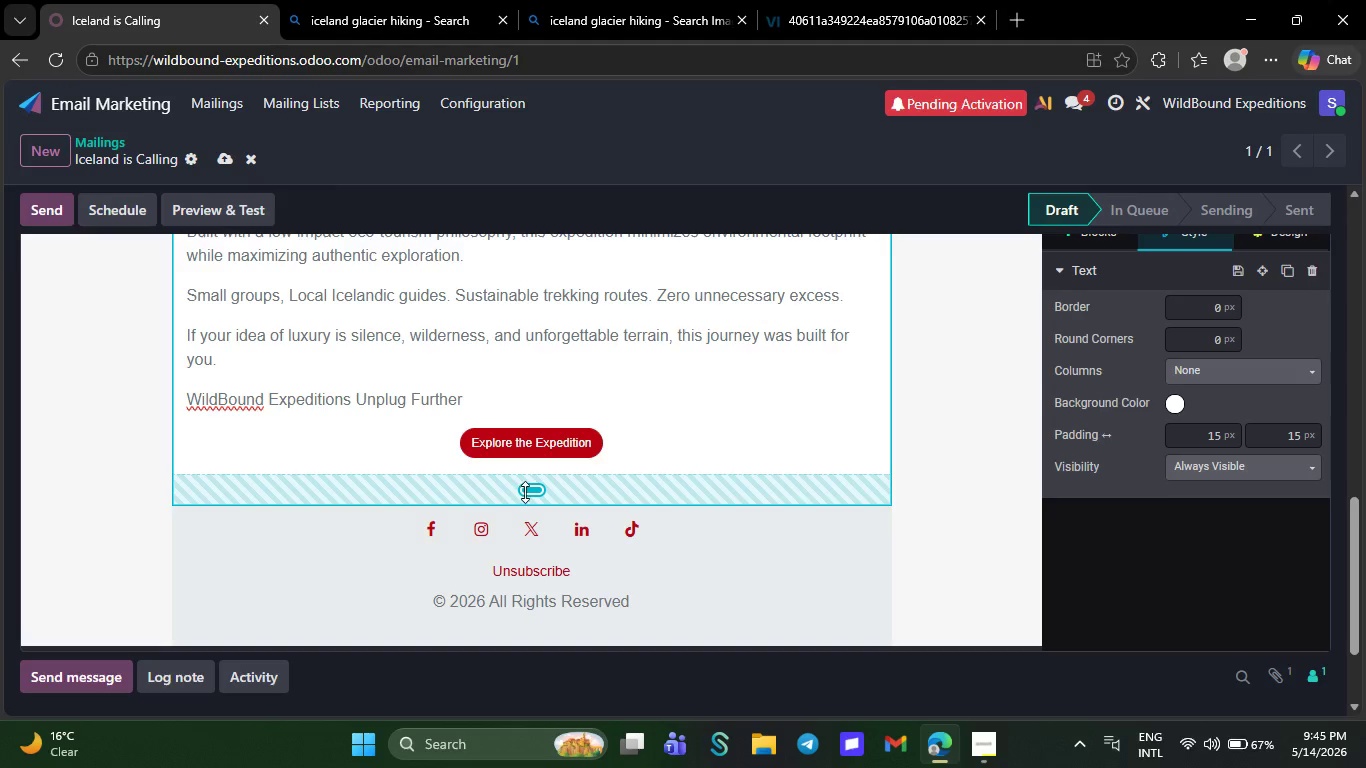 
left_click_drag(start_coordinate=[525, 492], to_coordinate=[526, 472])
 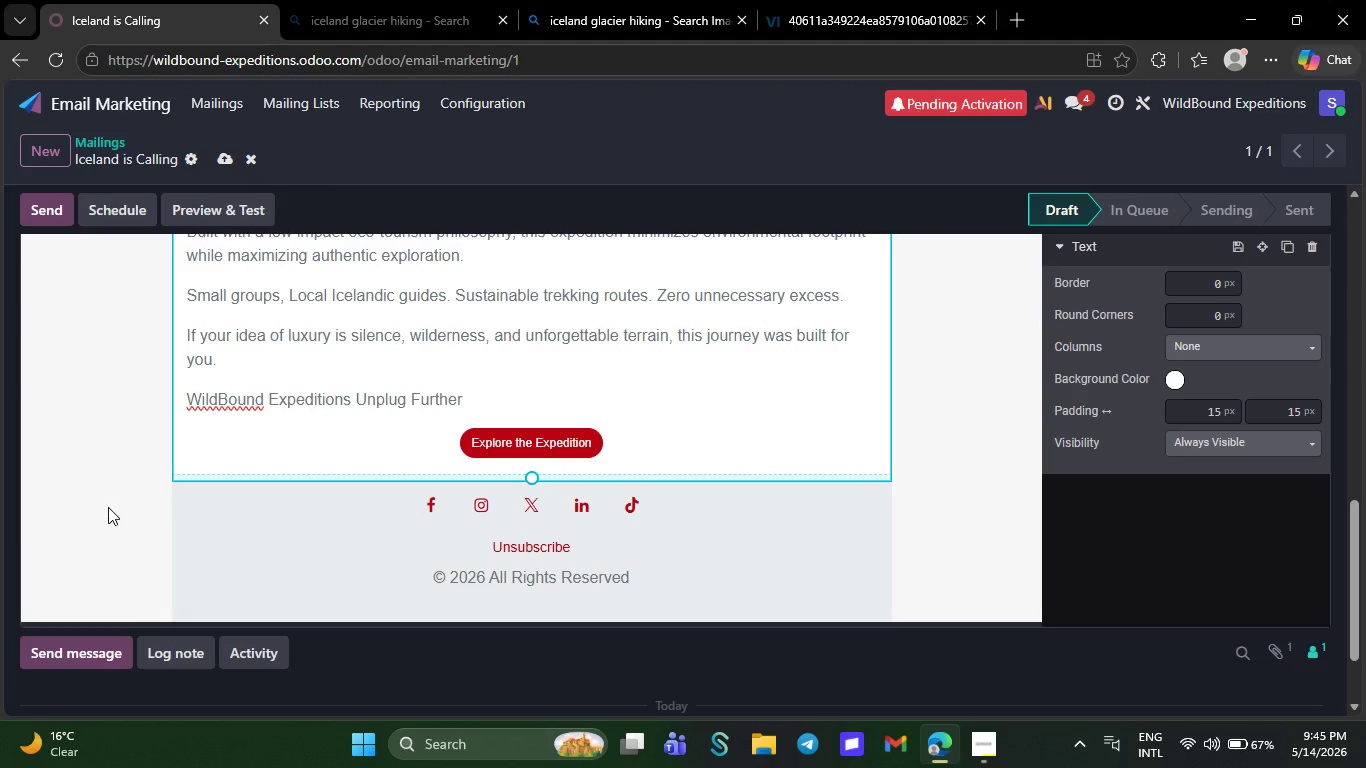 
left_click([108, 507])
 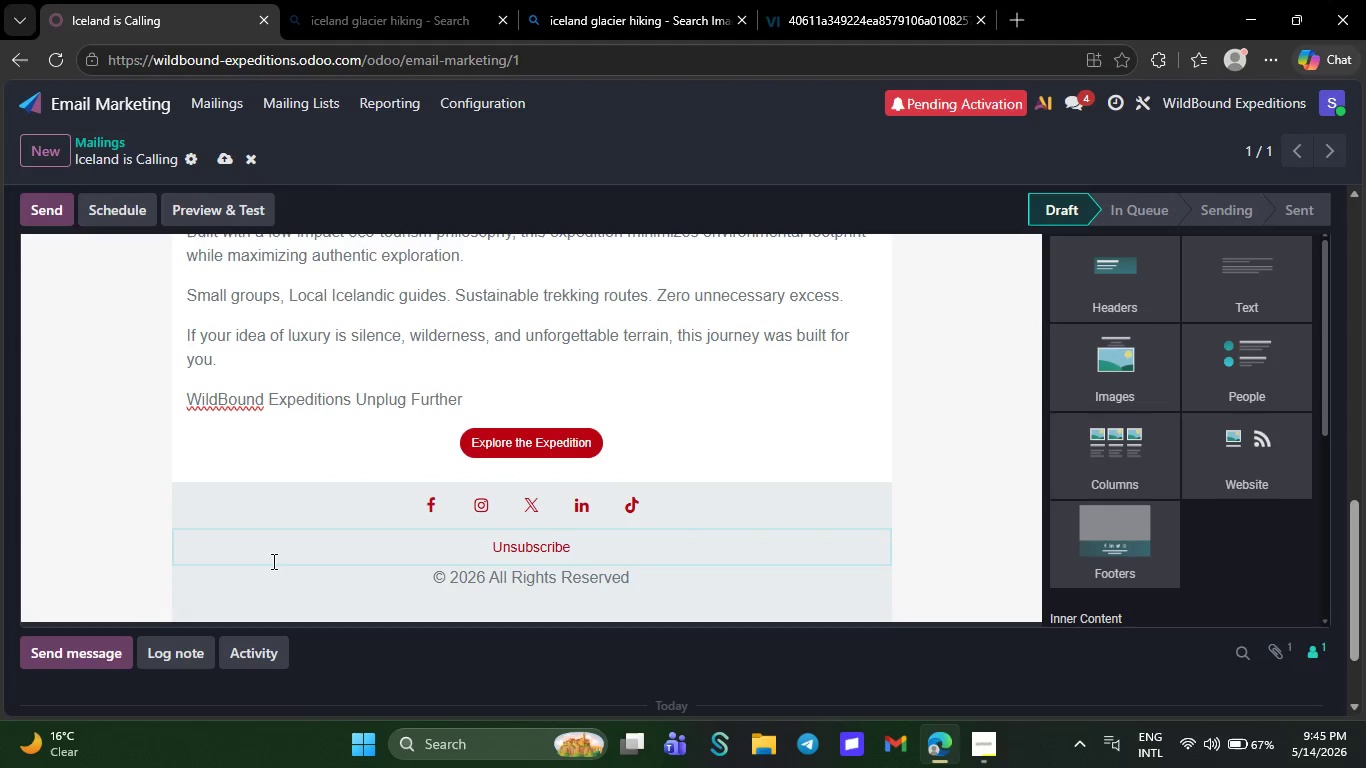 
left_click([272, 561])
 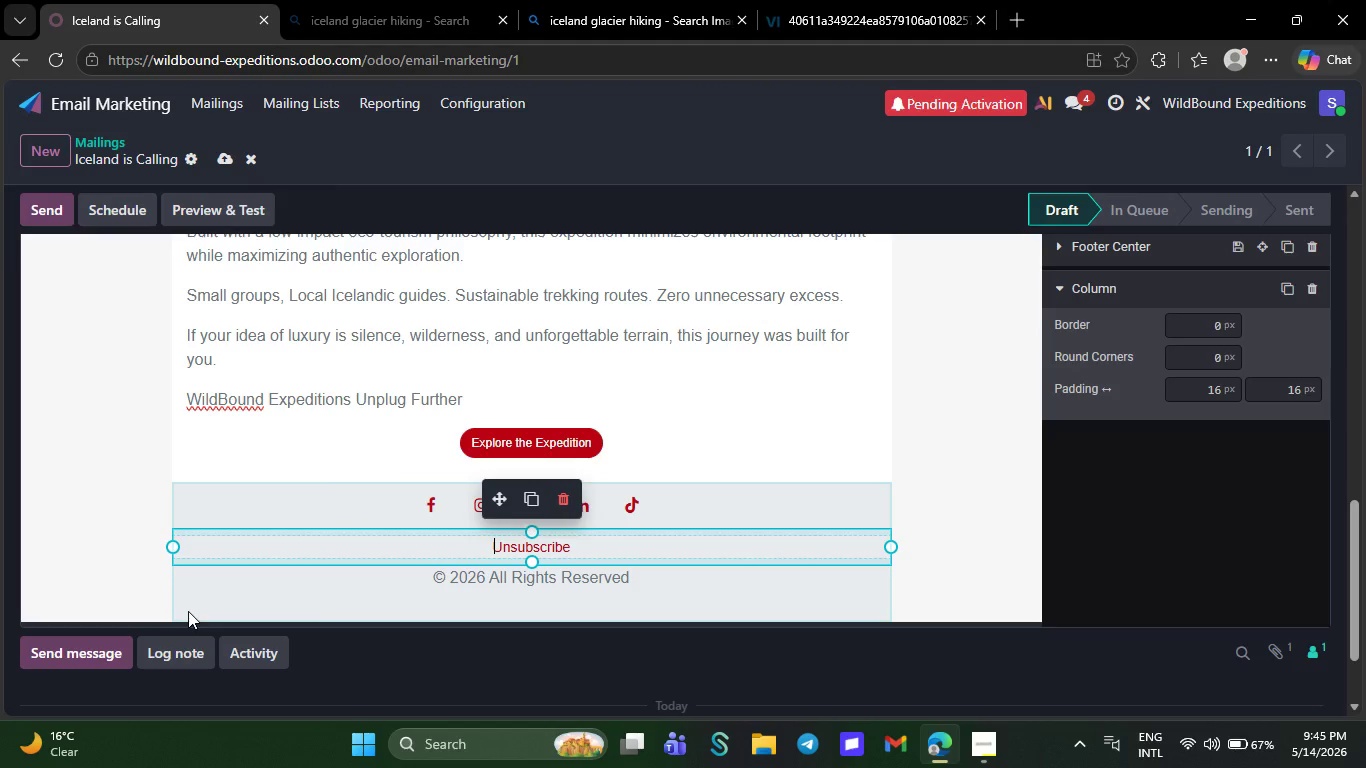 
left_click([188, 611])
 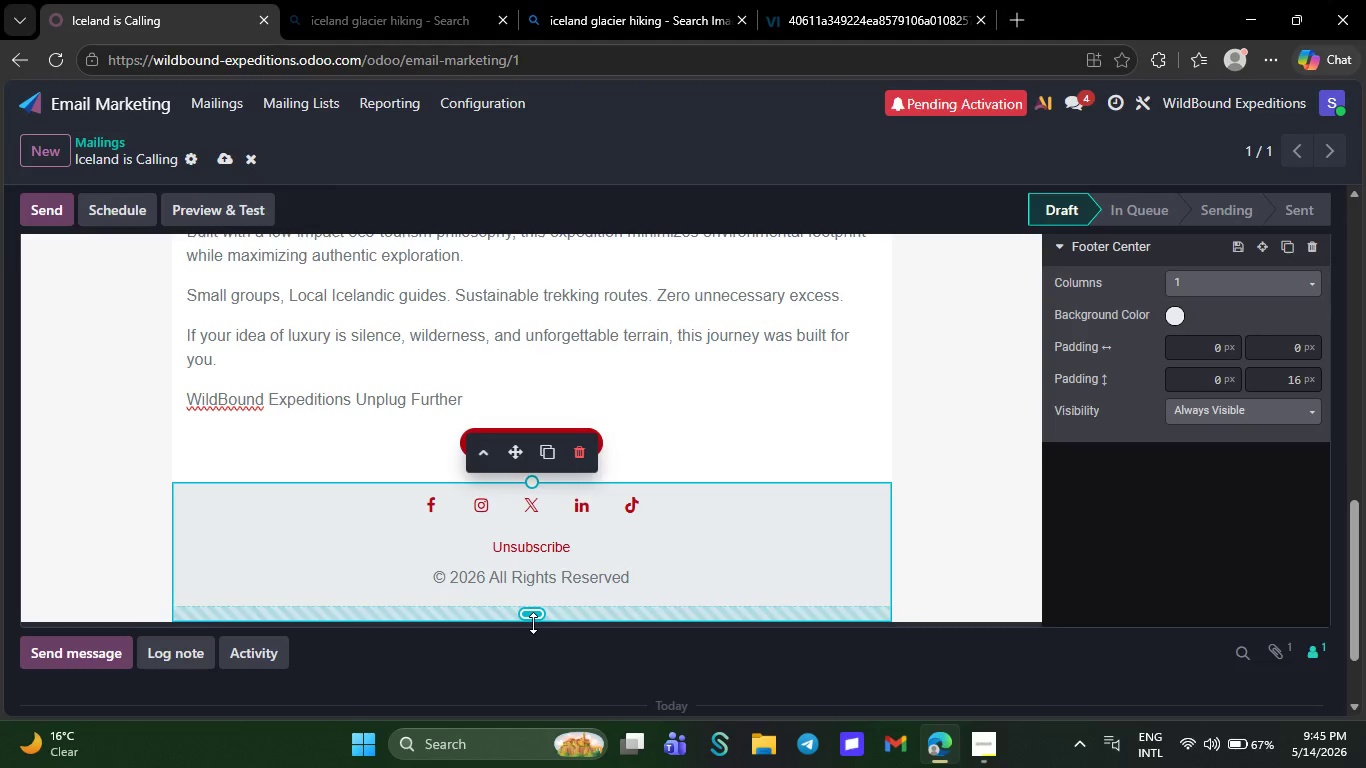 
left_click_drag(start_coordinate=[533, 623], to_coordinate=[537, 610])
 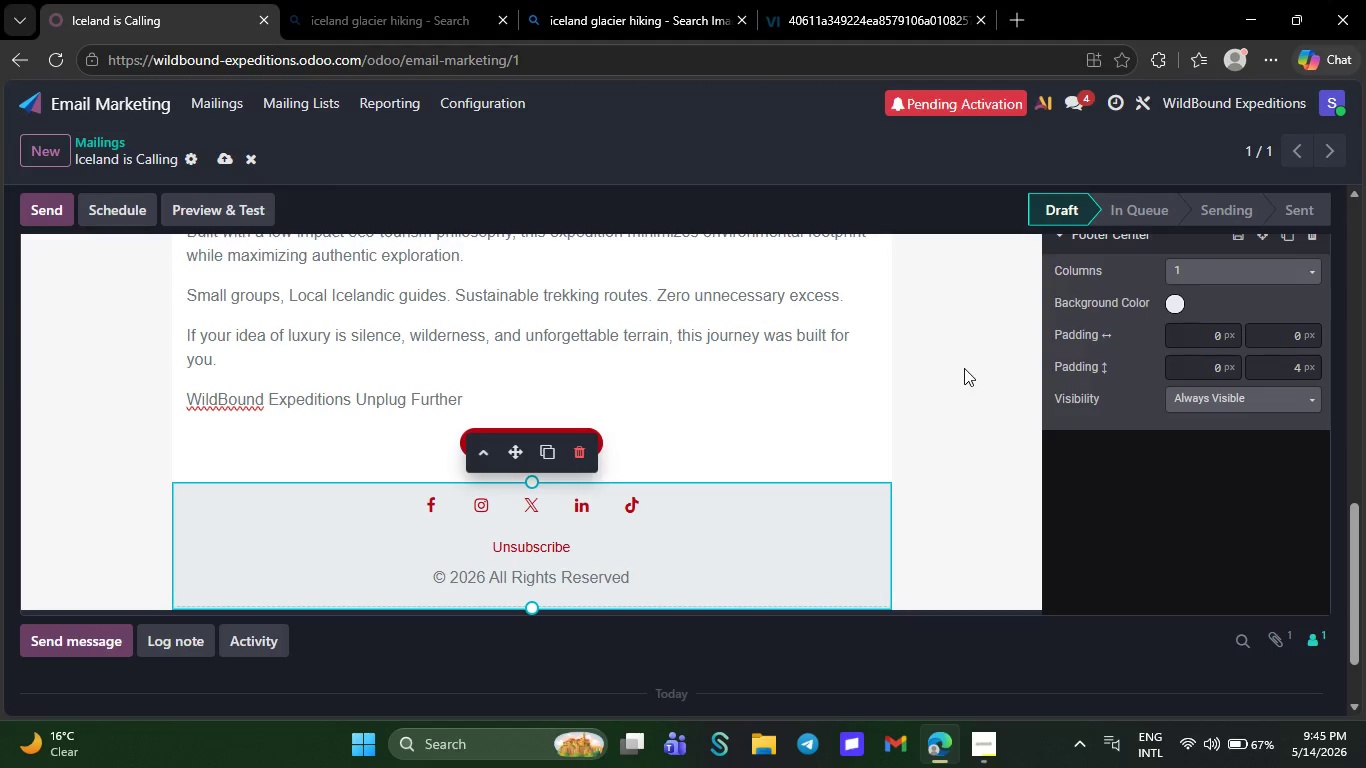 
left_click([964, 368])
 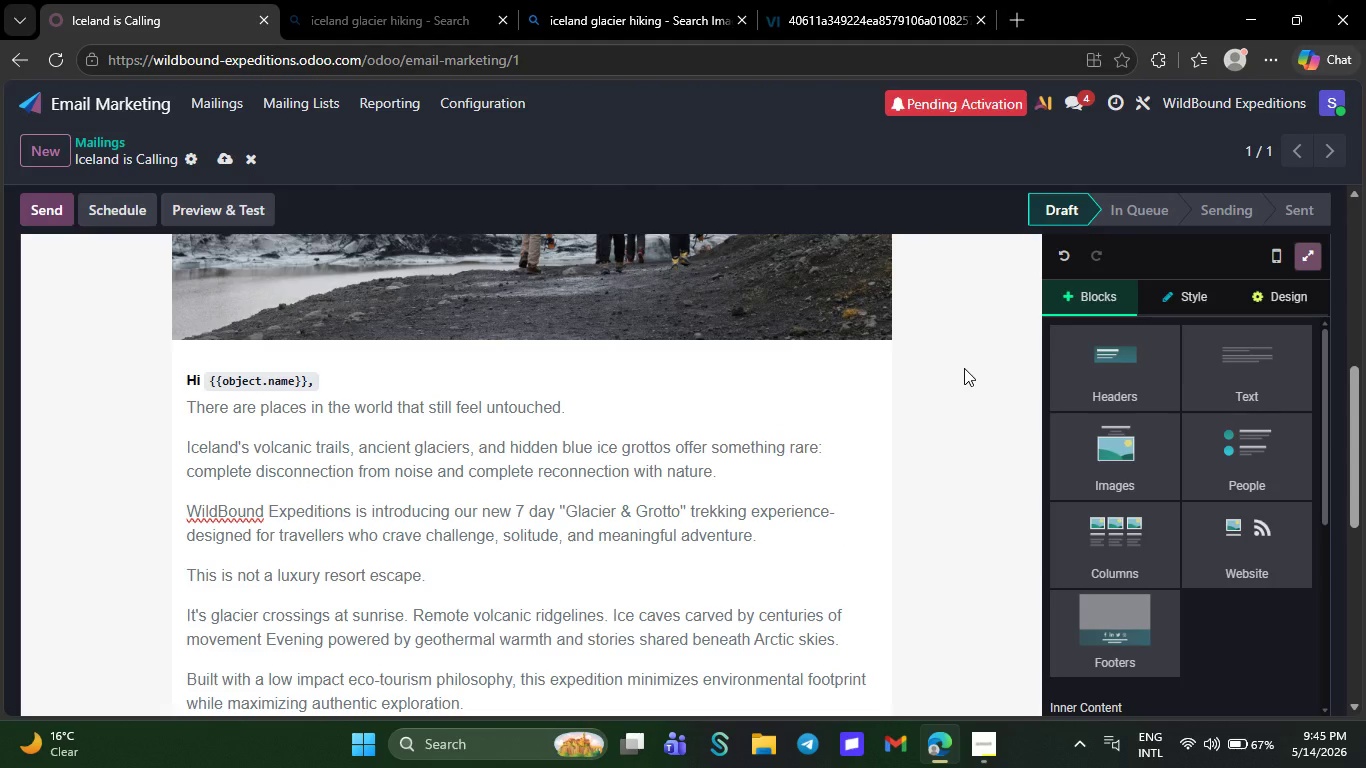 
wait(8.16)
 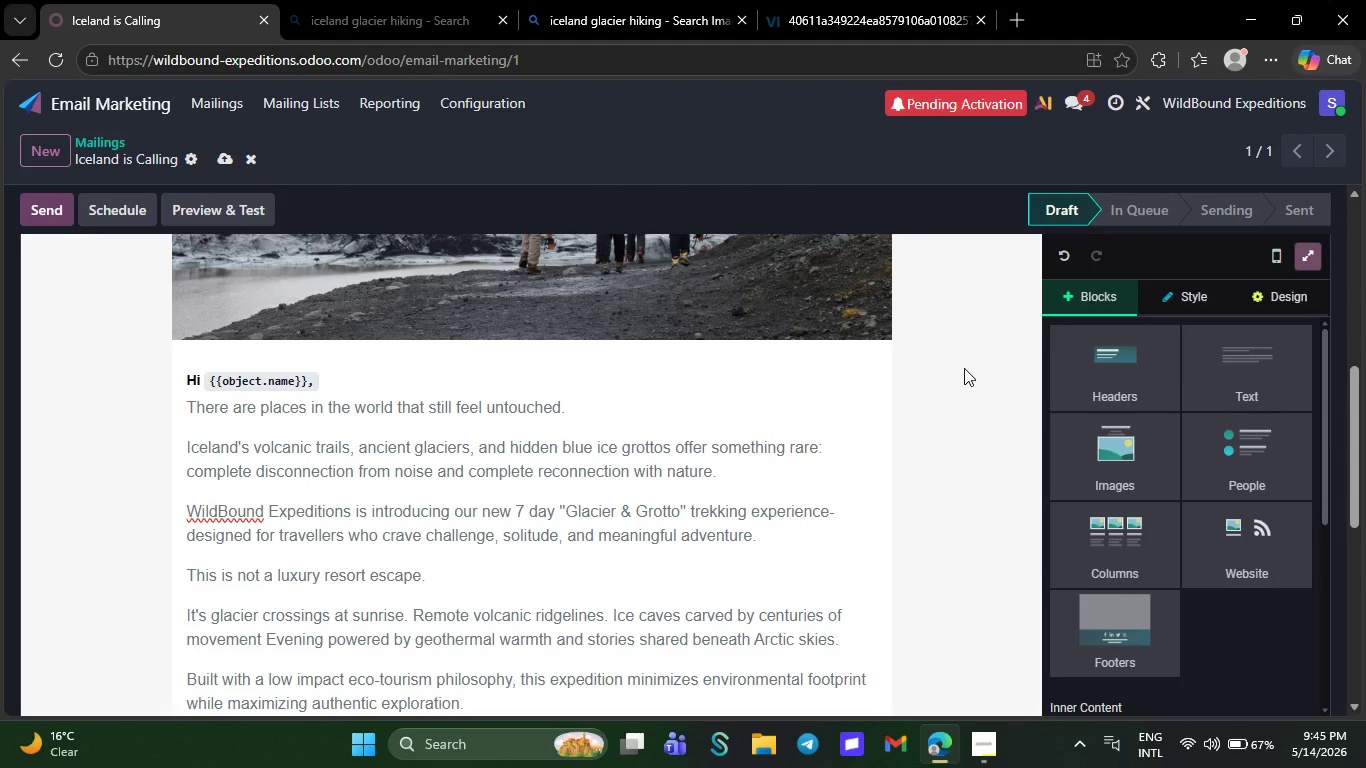 
left_click([229, 152])
 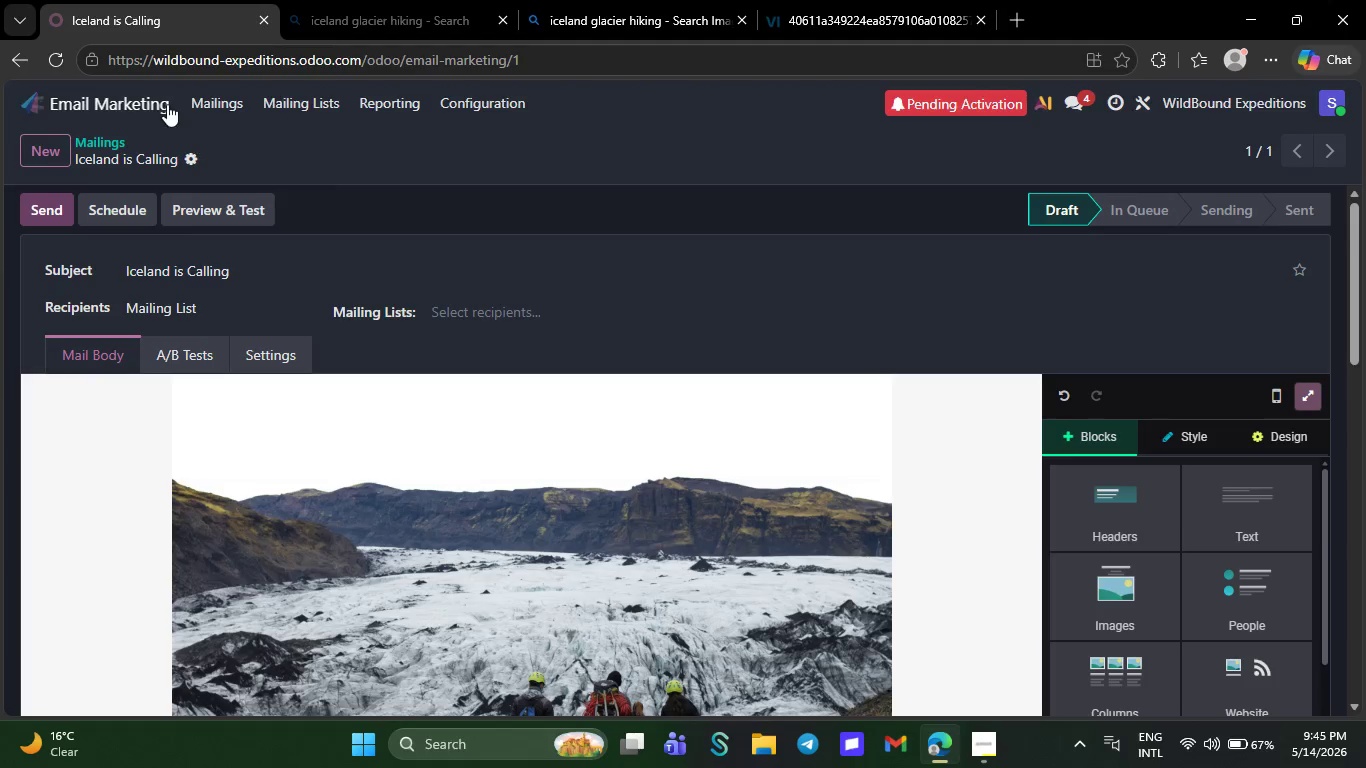 
wait(12.23)
 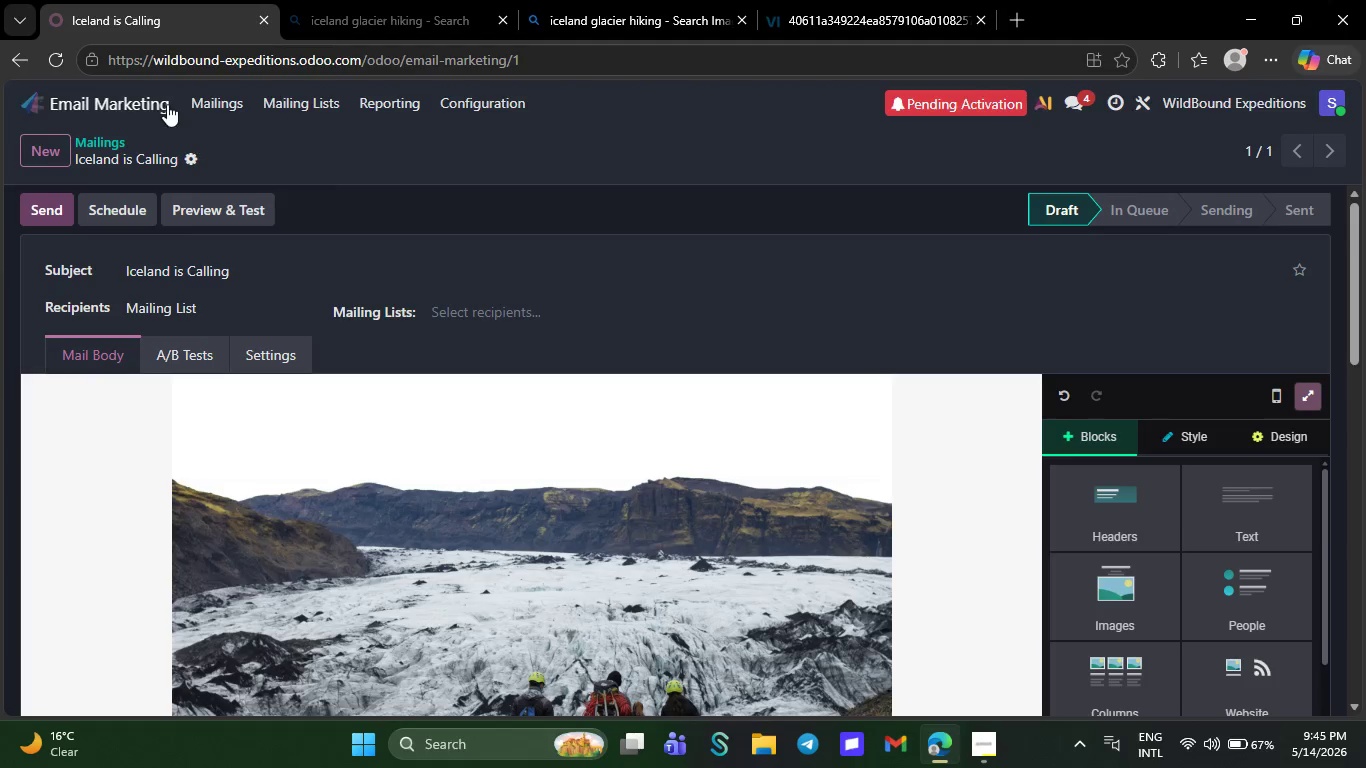 
left_click([35, 144])
 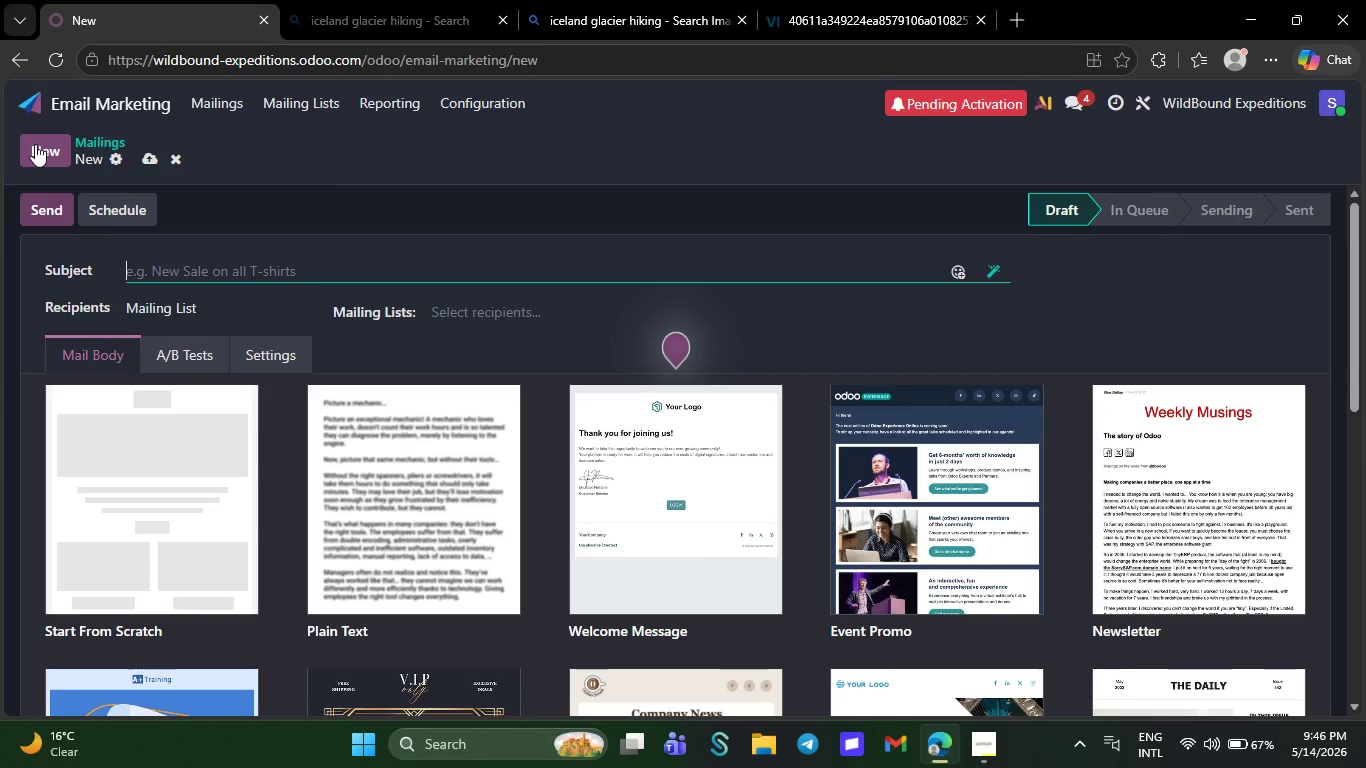 
wait(11.31)
 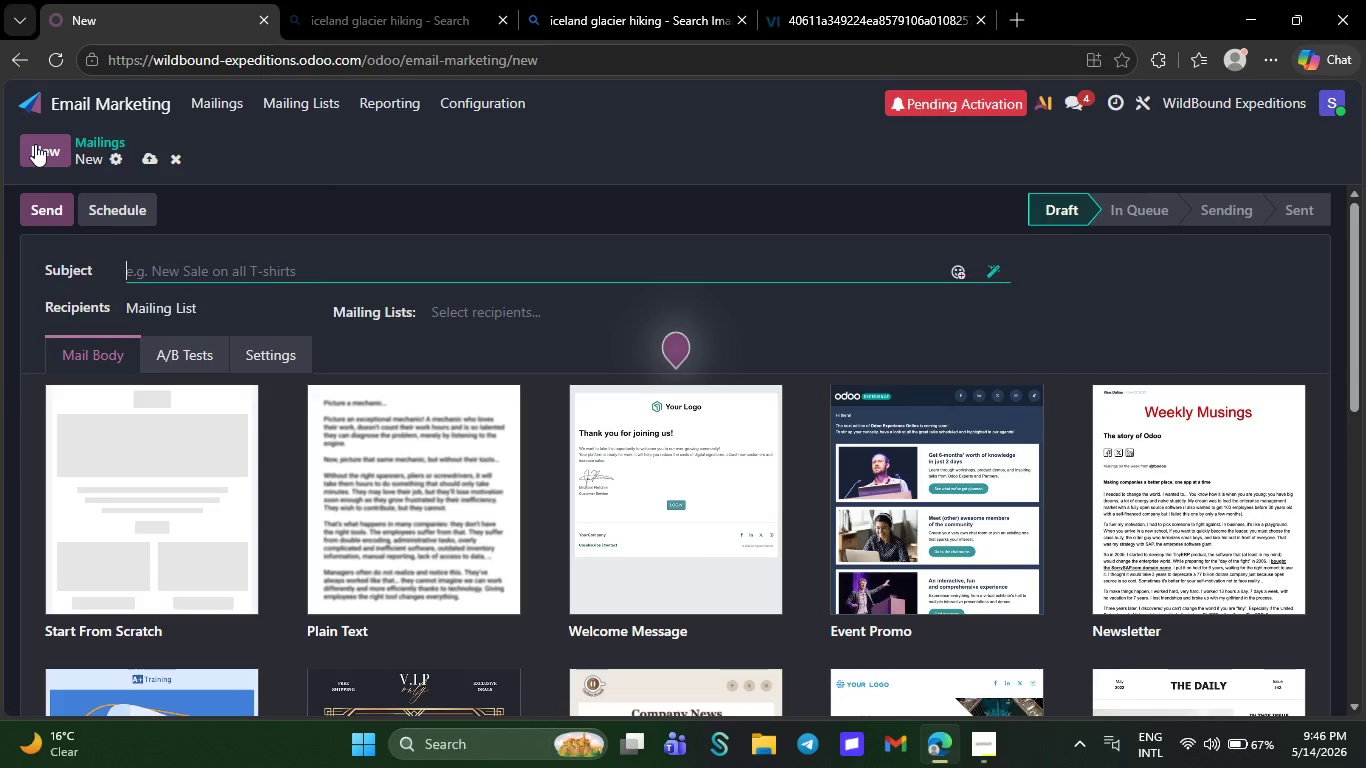 
type(Your 7 Day Iceland Trek Starts Here)
 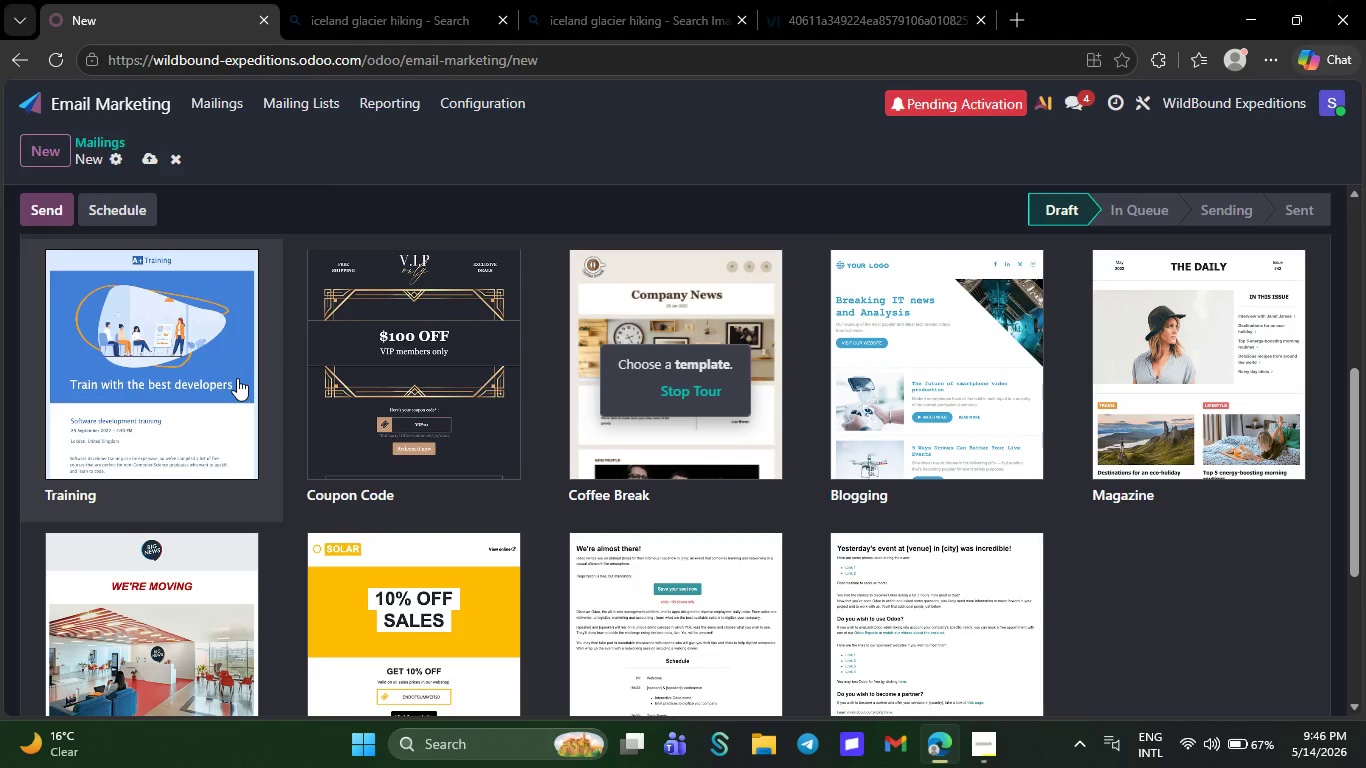 
wait(5.5)
 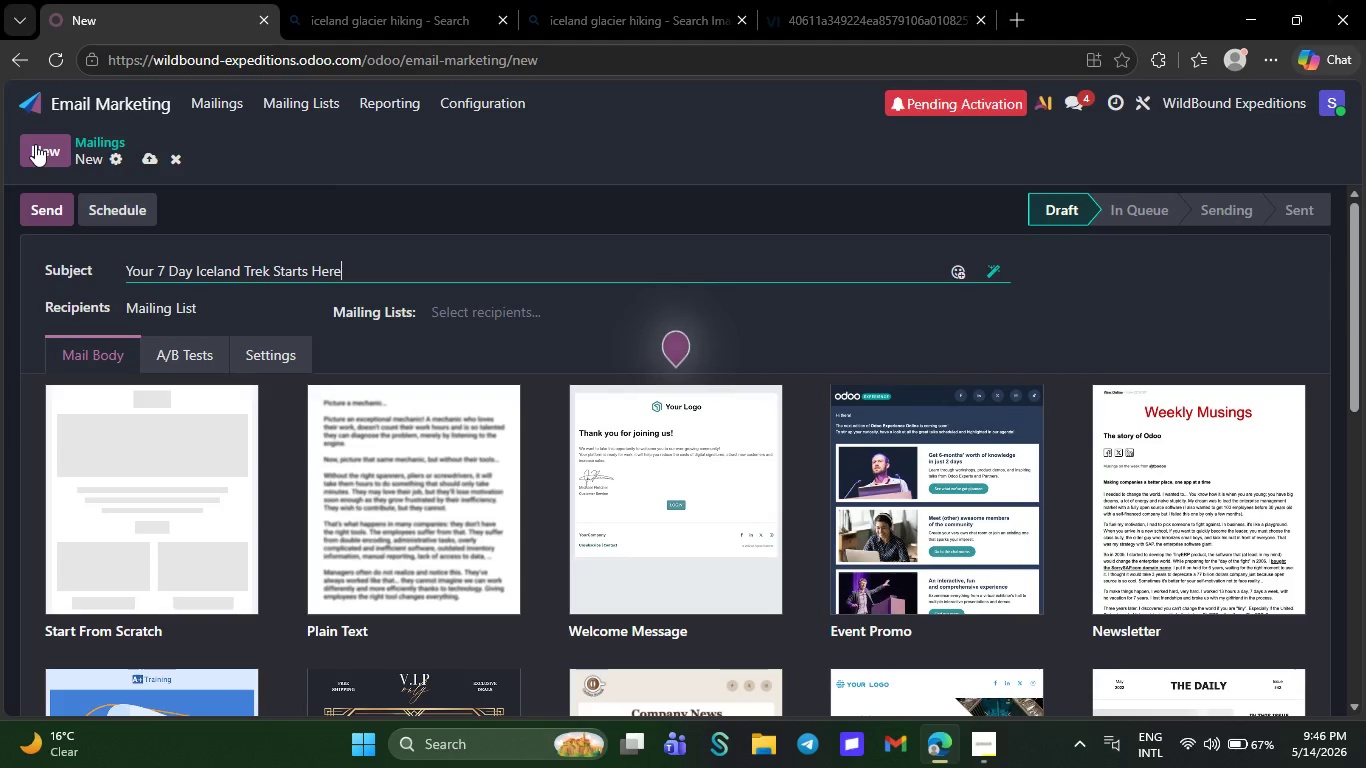 
left_click([184, 424])
 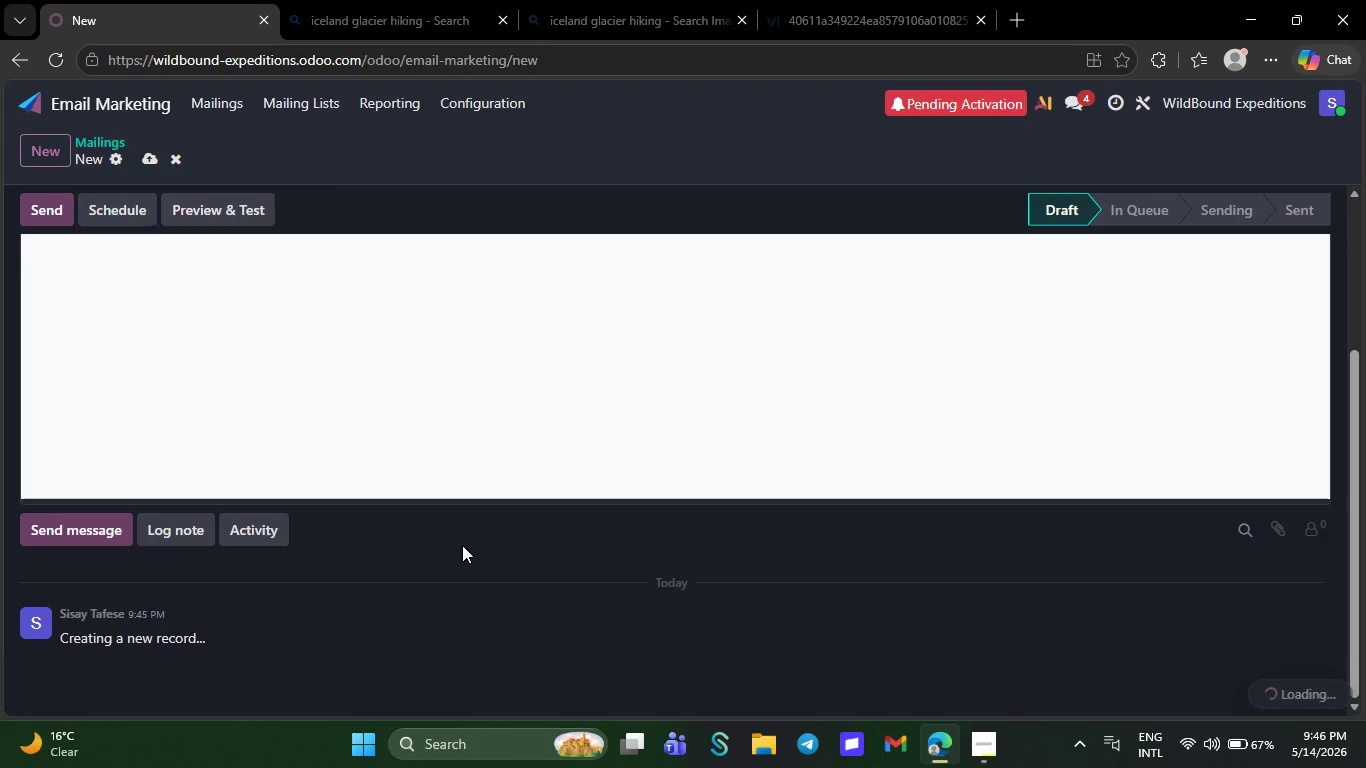 
mouse_move([444, 560])
 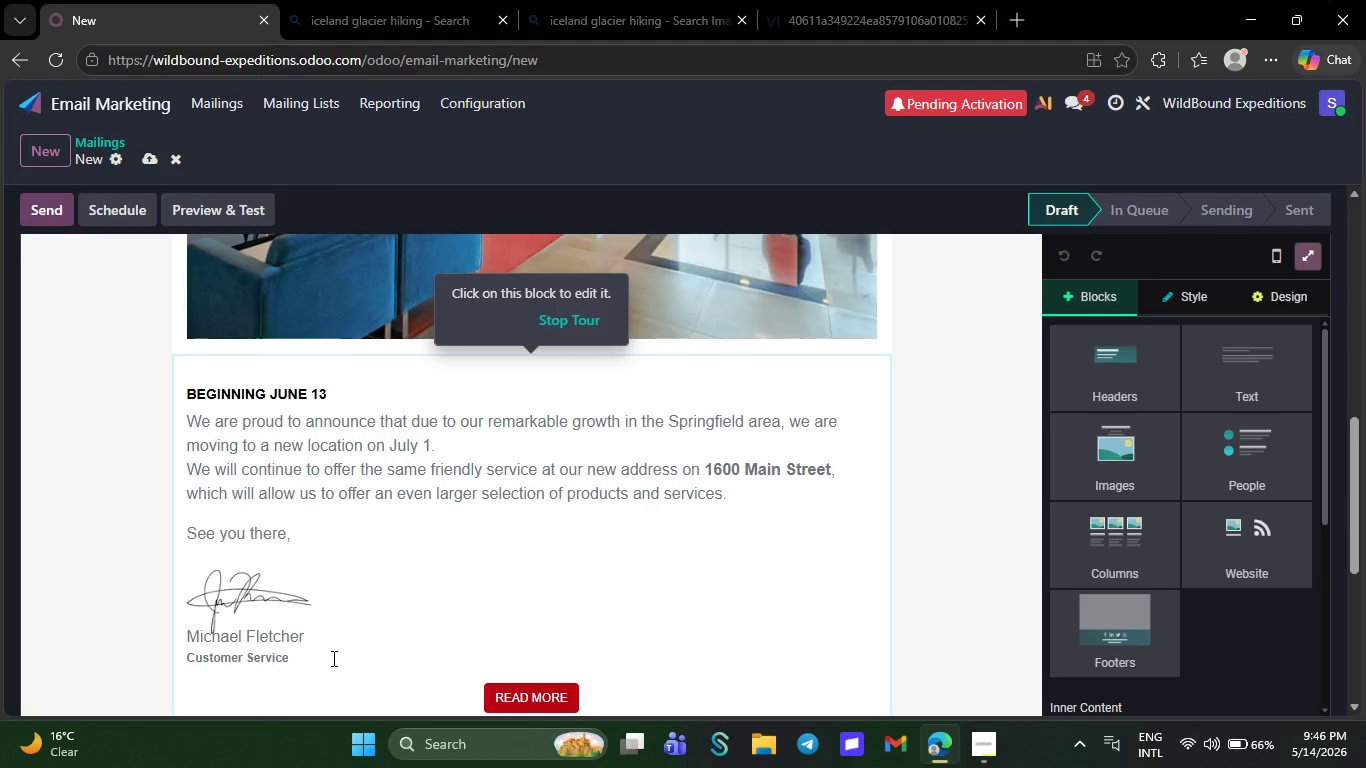 
left_click([332, 658])
 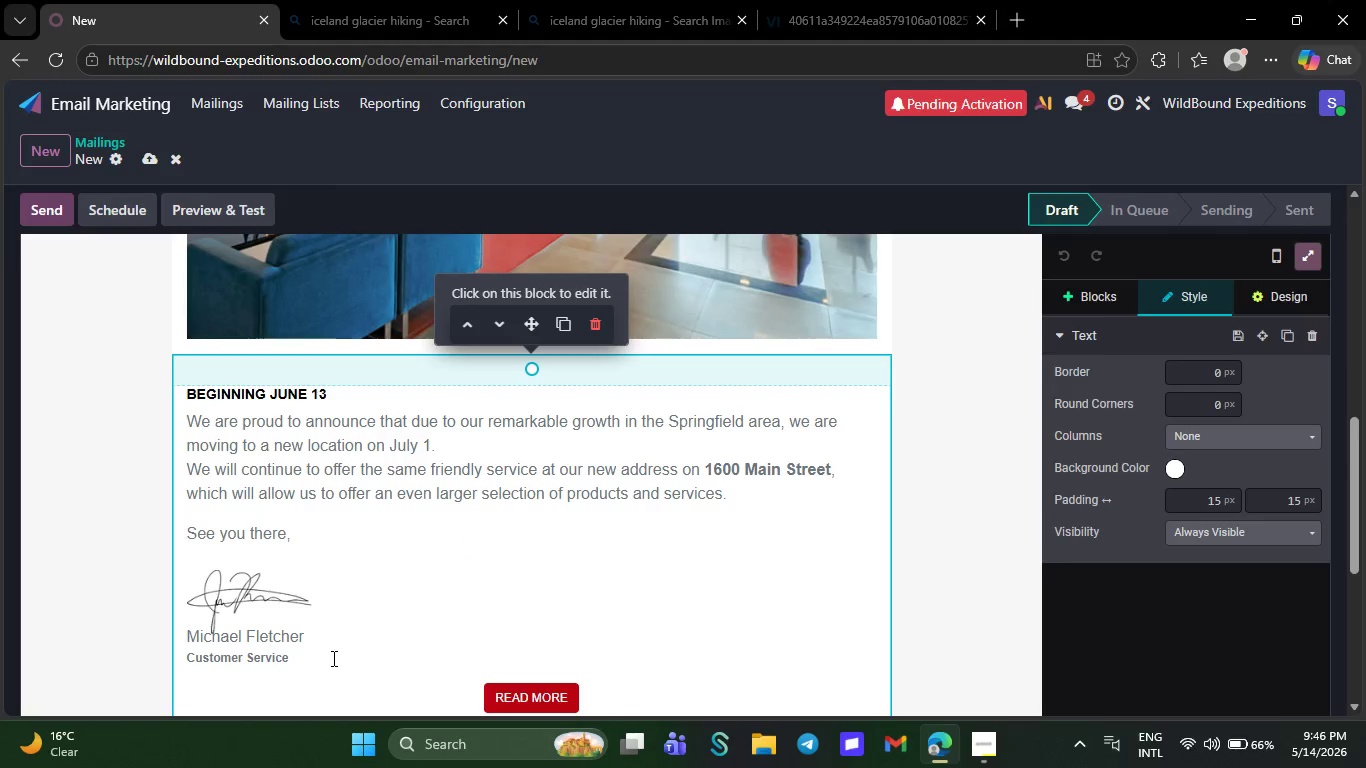 
key(Backspace)
 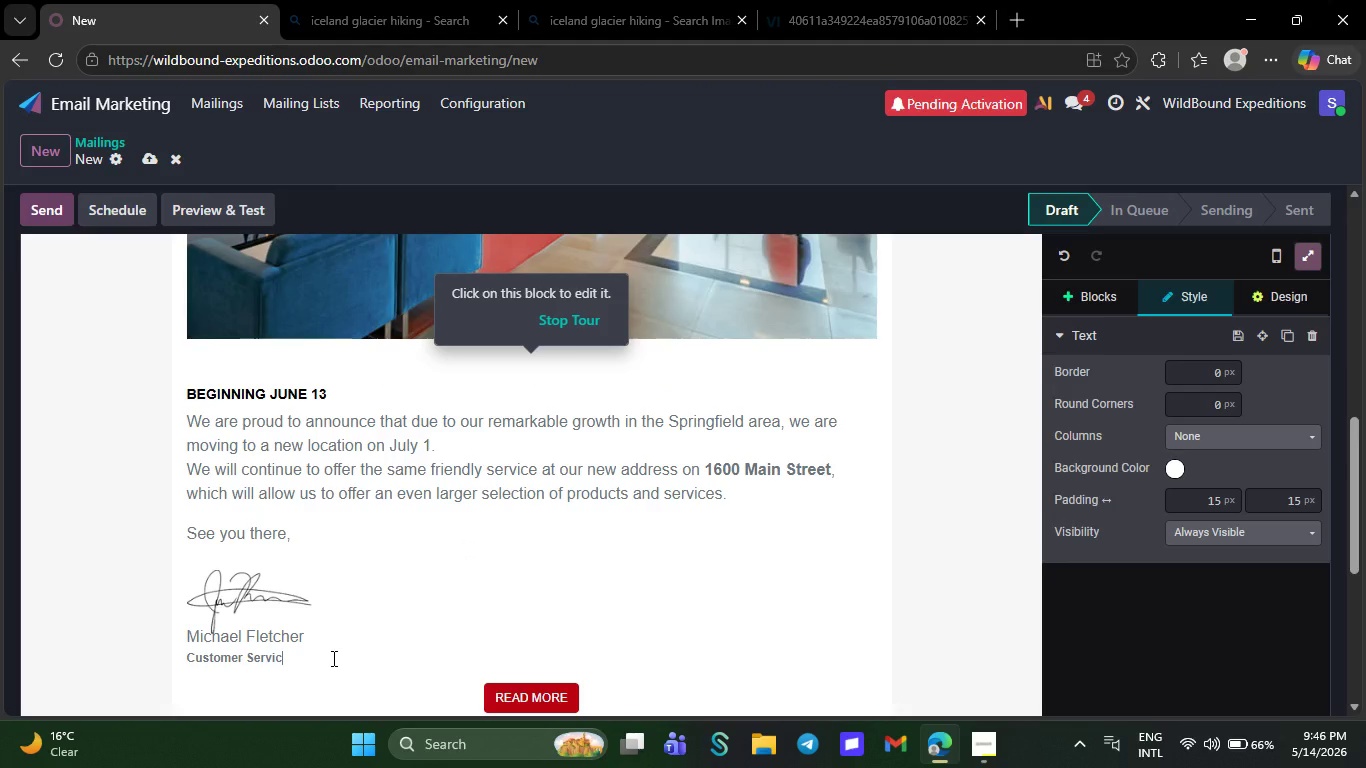 
key(Backspace)
 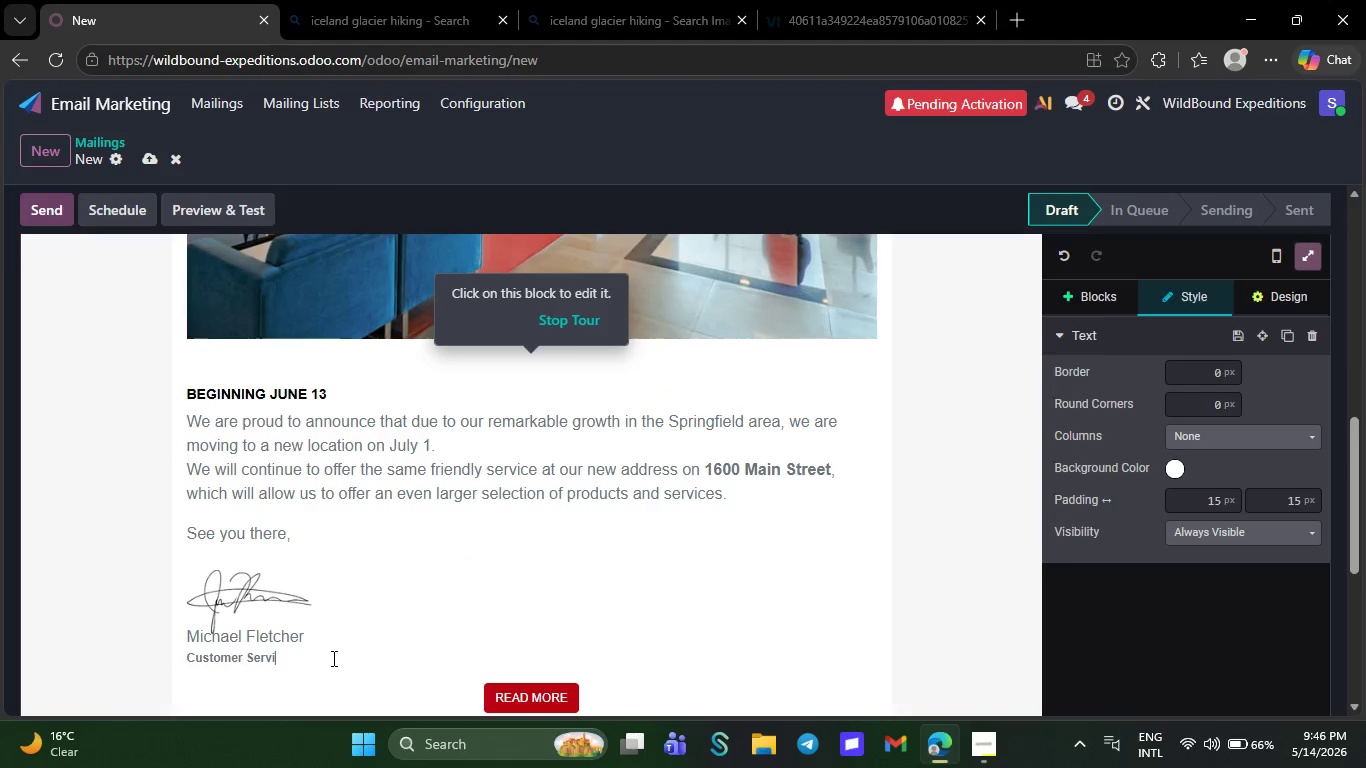 
key(Backspace)
 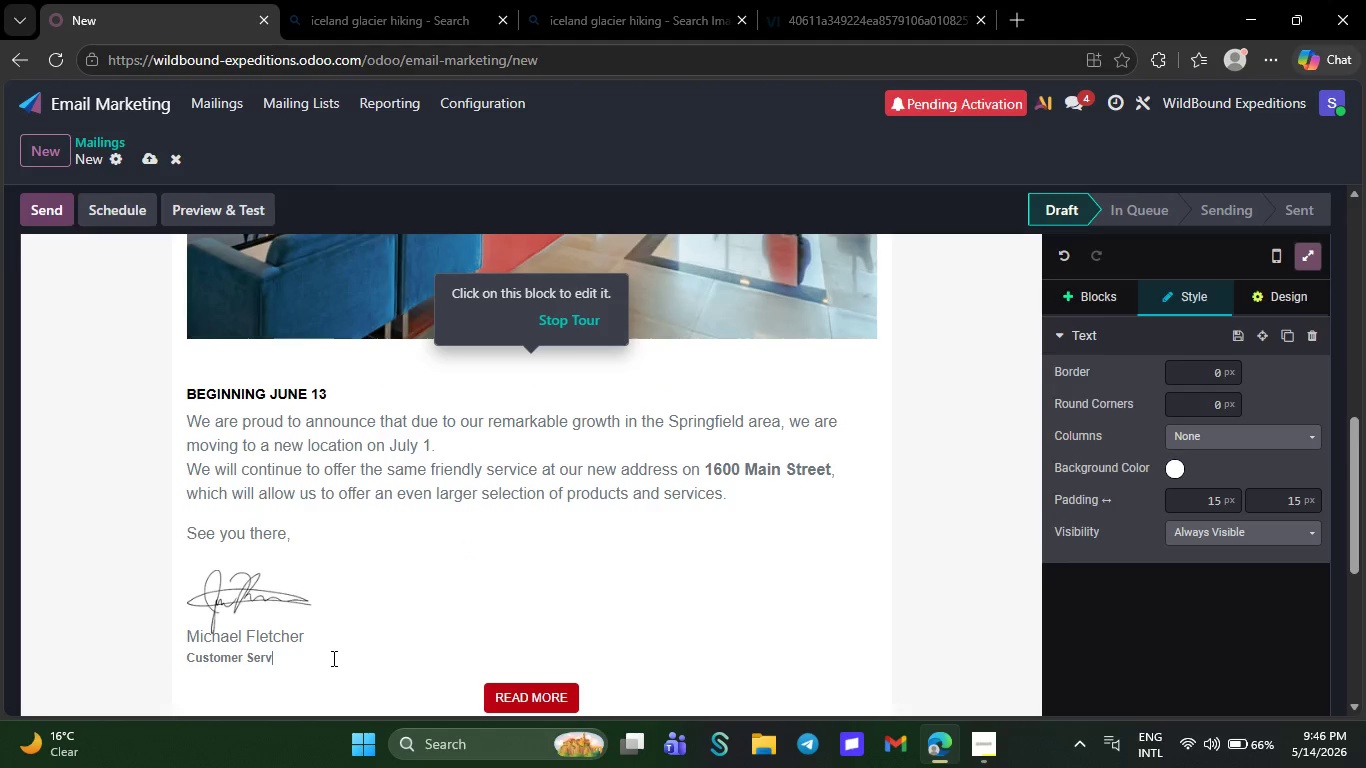 
key(Backspace)
 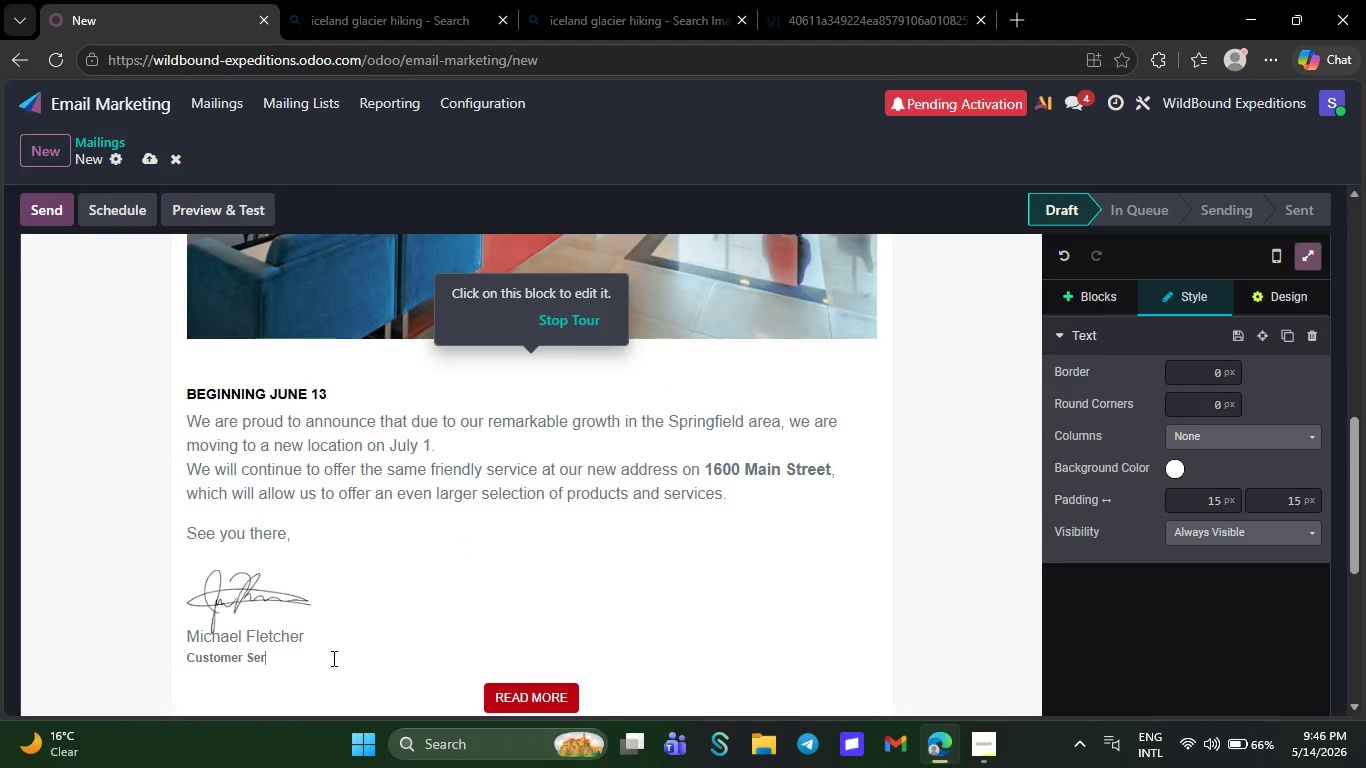 
key(Backspace)
 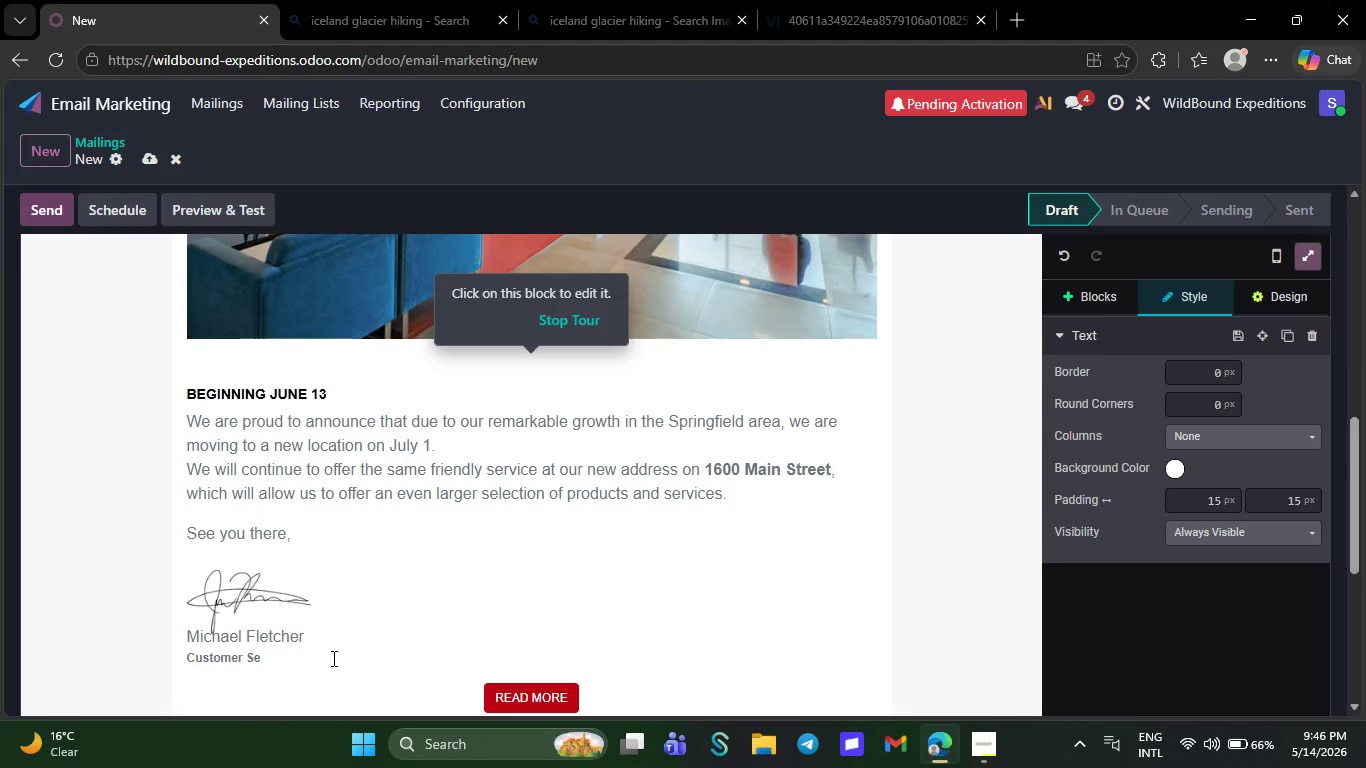 
key(Backspace)
 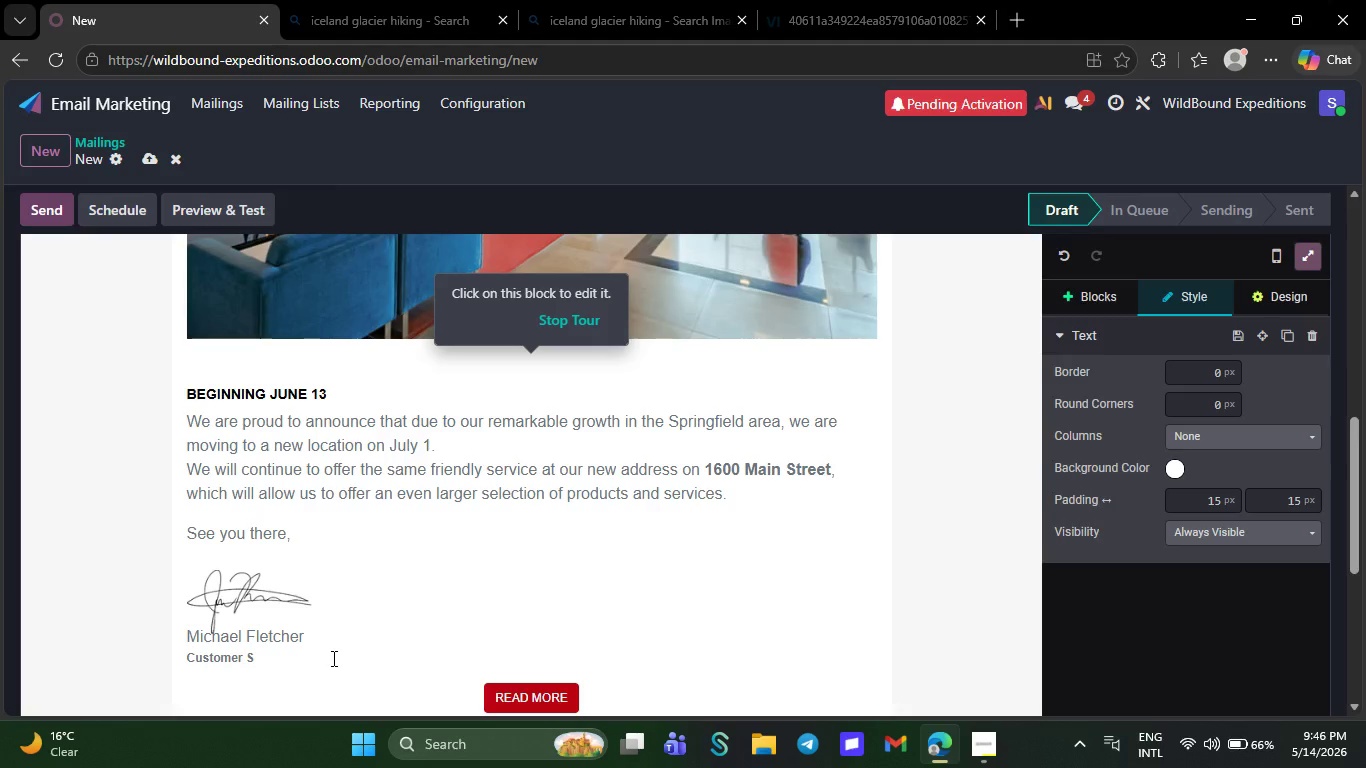 
key(Backspace)
 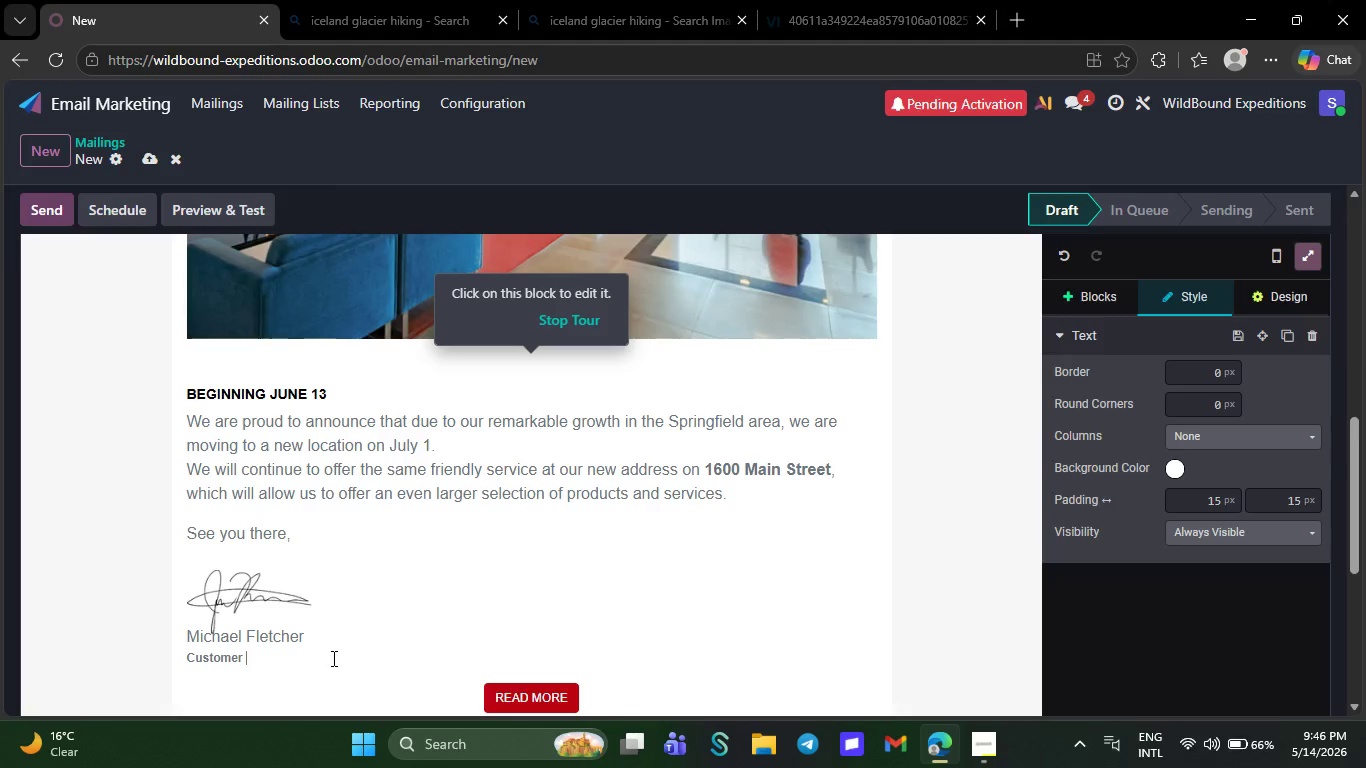 
key(Backspace)
 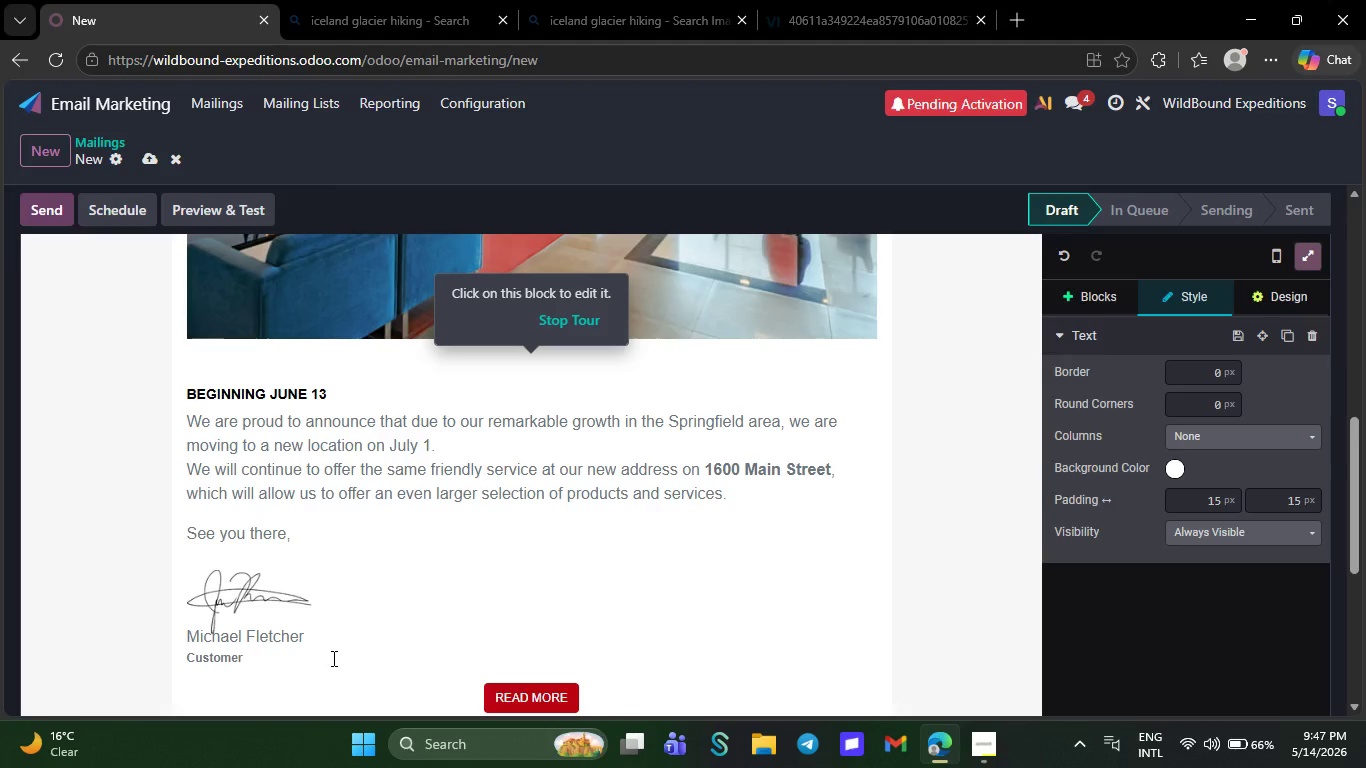 
key(Backspace)
 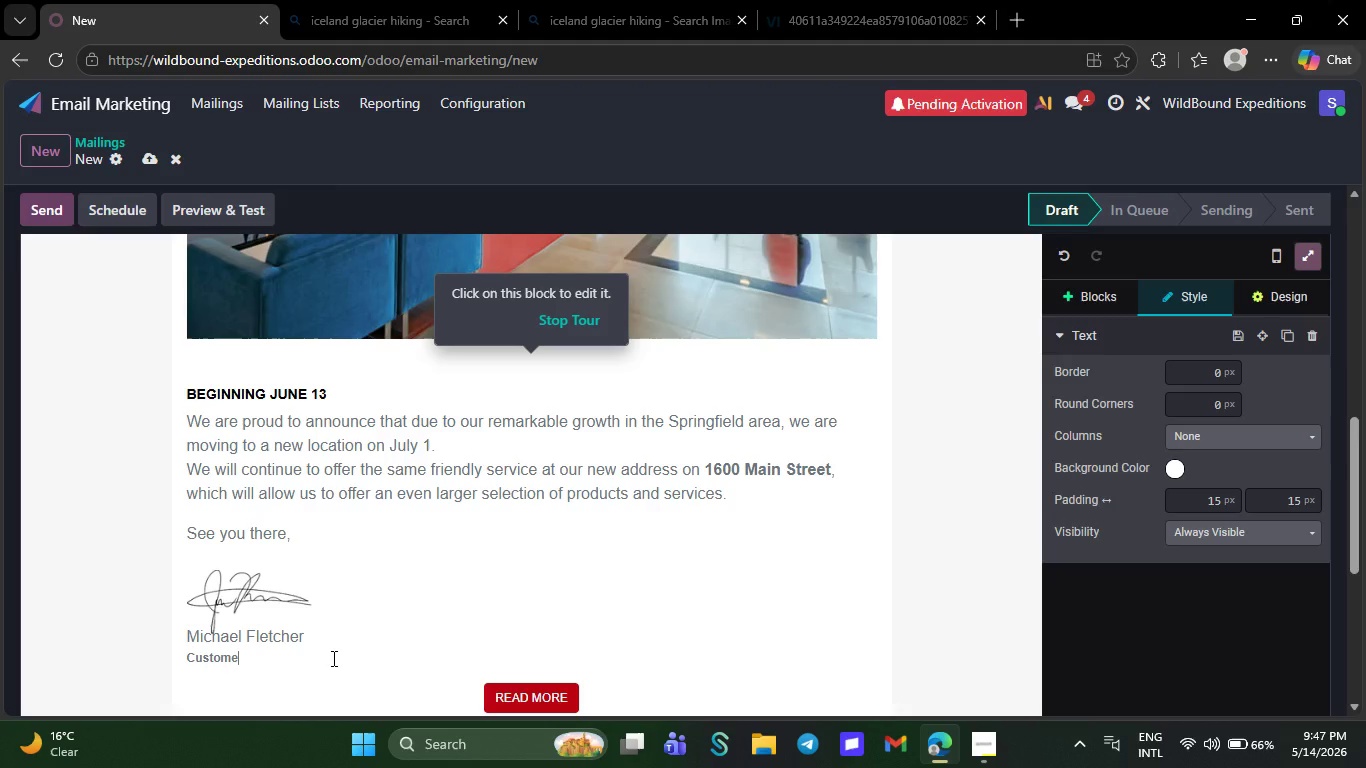 
key(Backspace)
 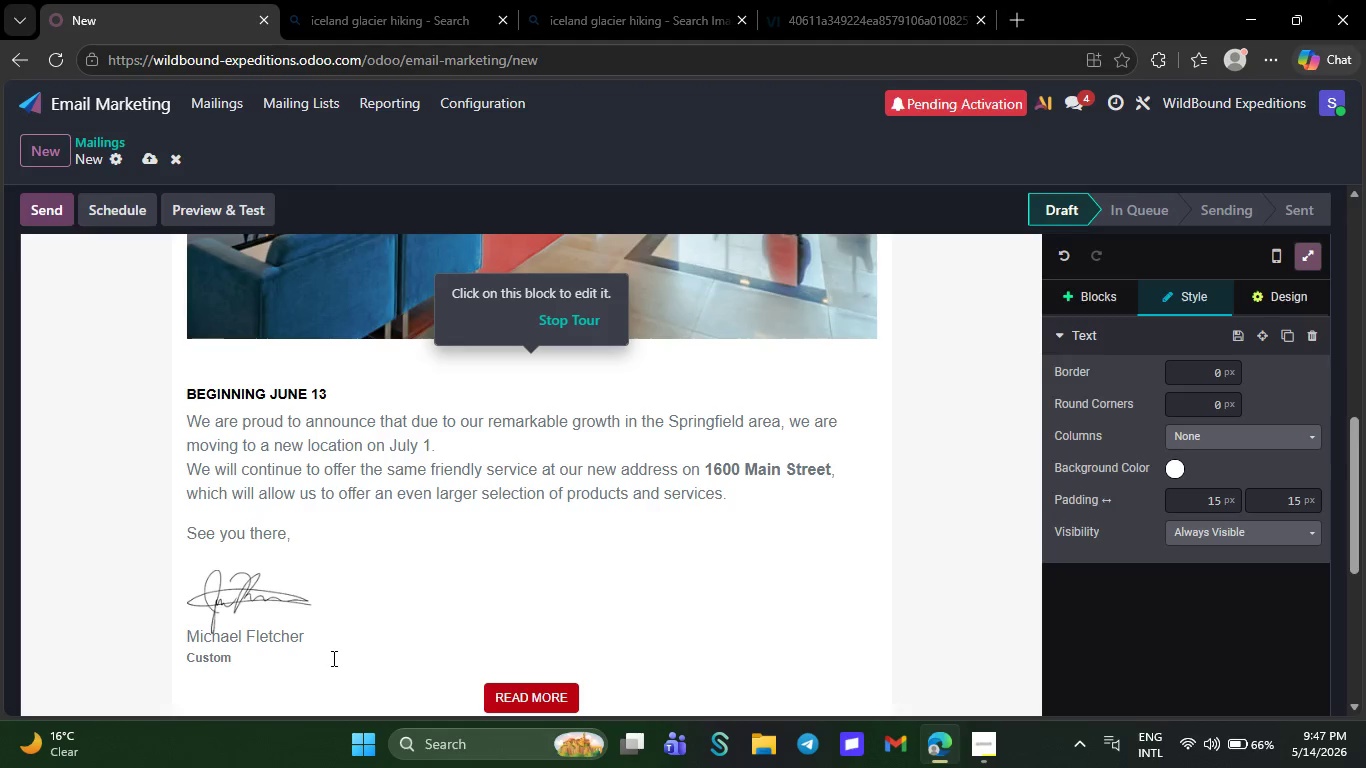 
key(Backspace)
 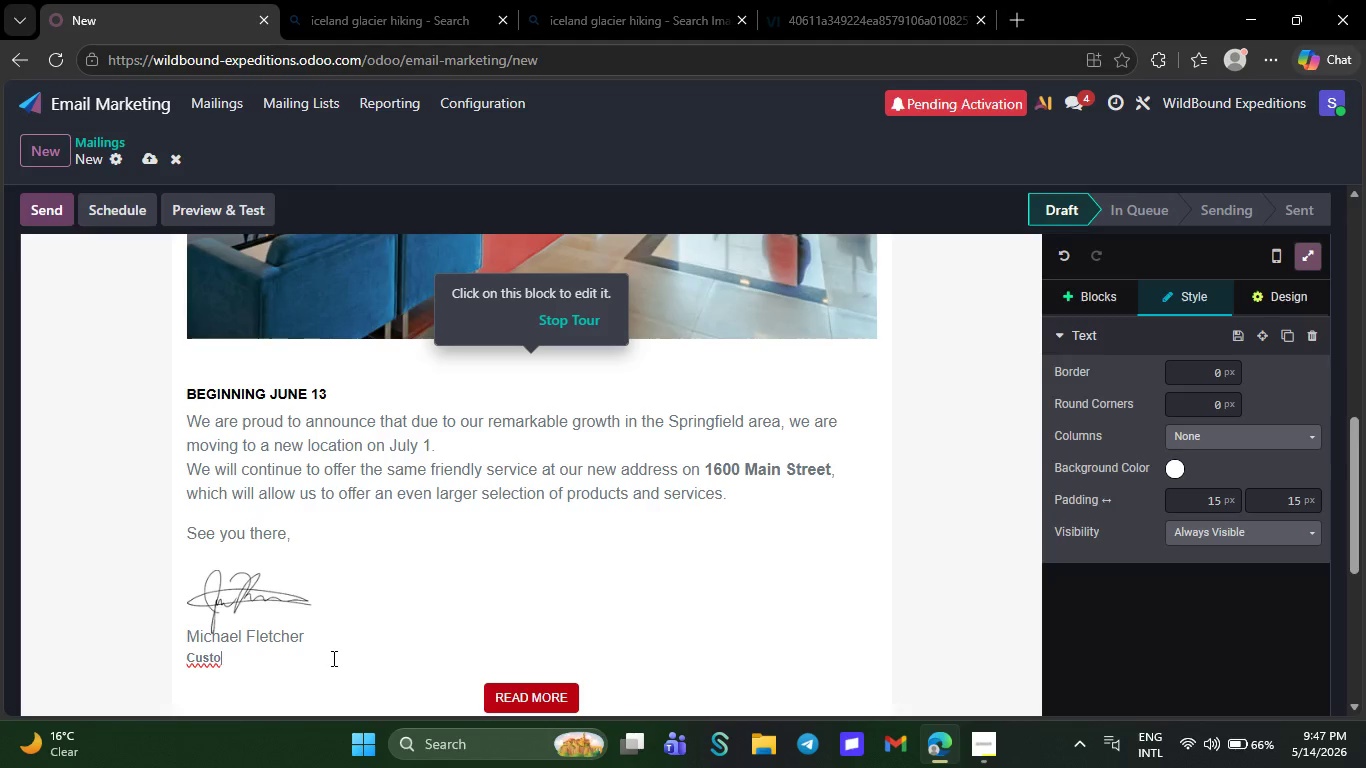 
key(Backspace)
 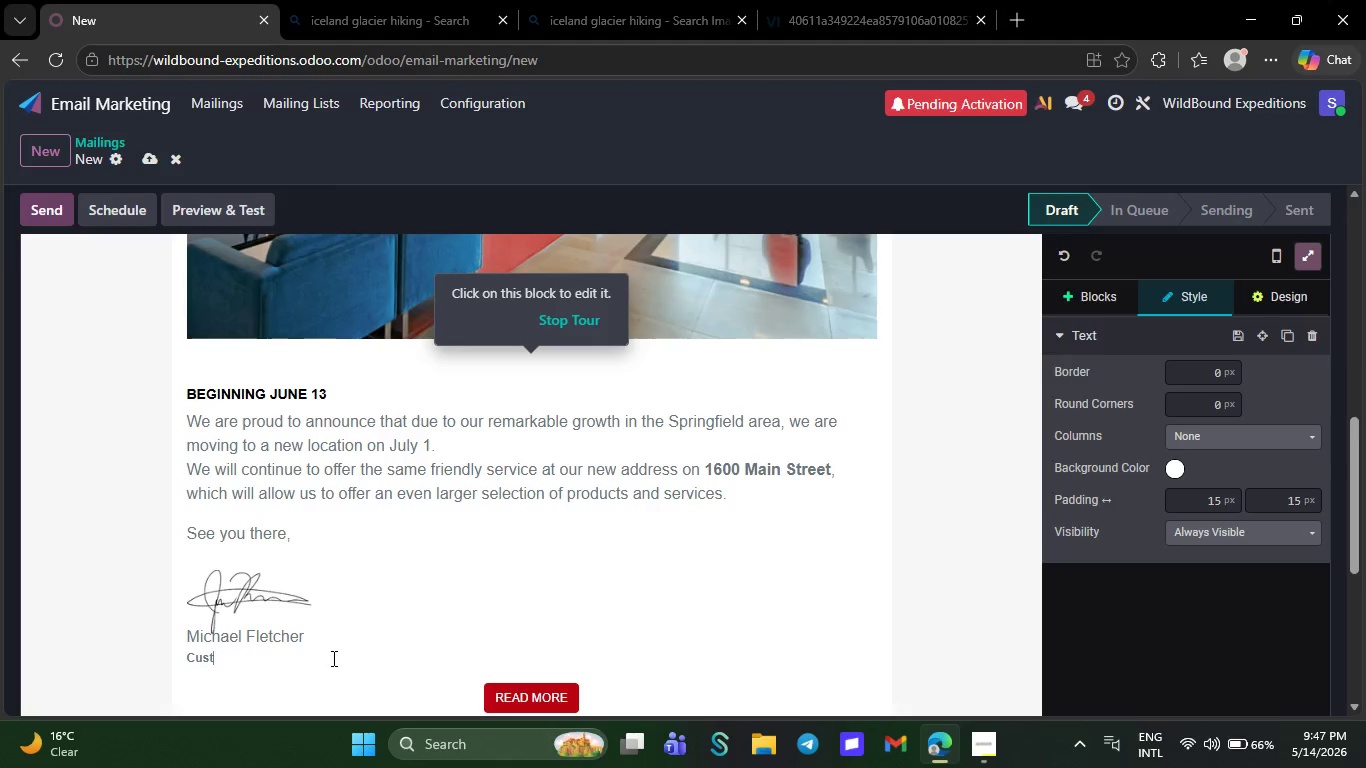 
key(Backspace)
 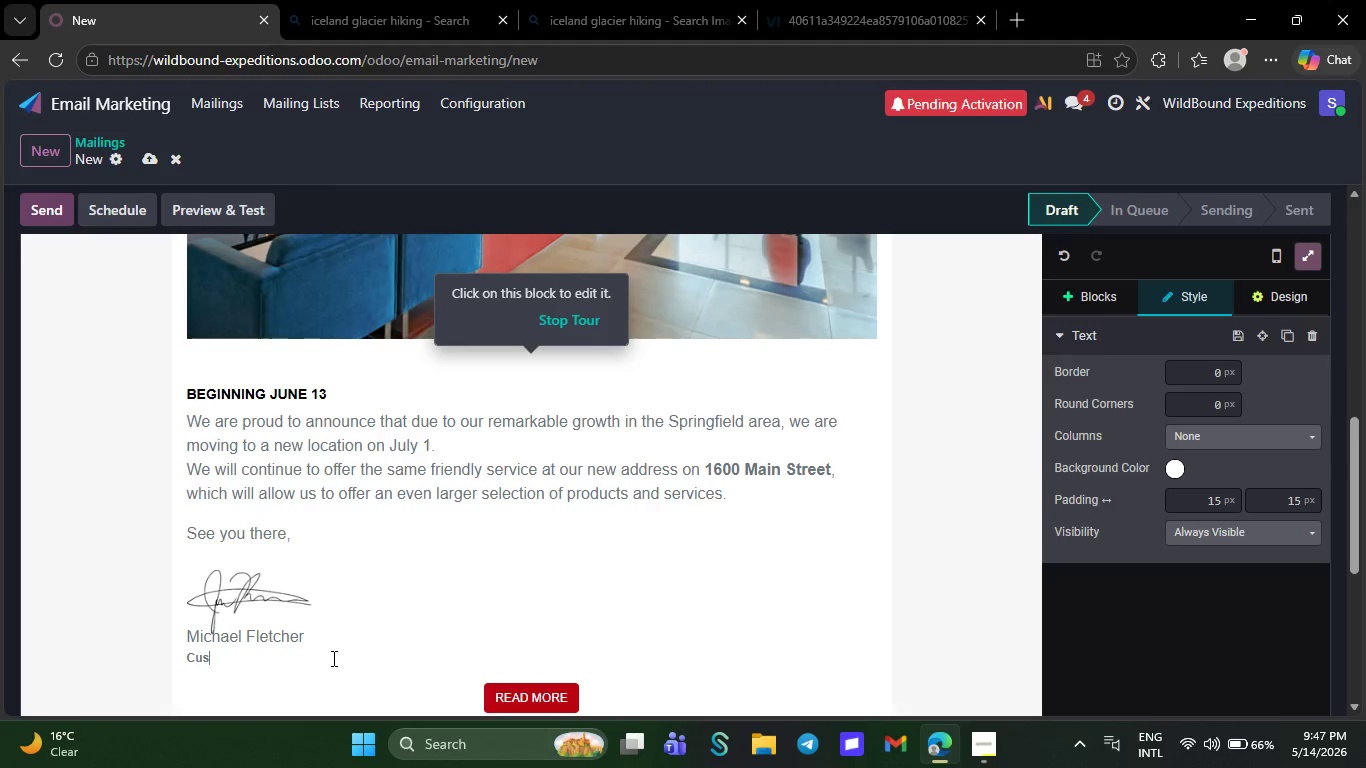 
key(Backspace)
 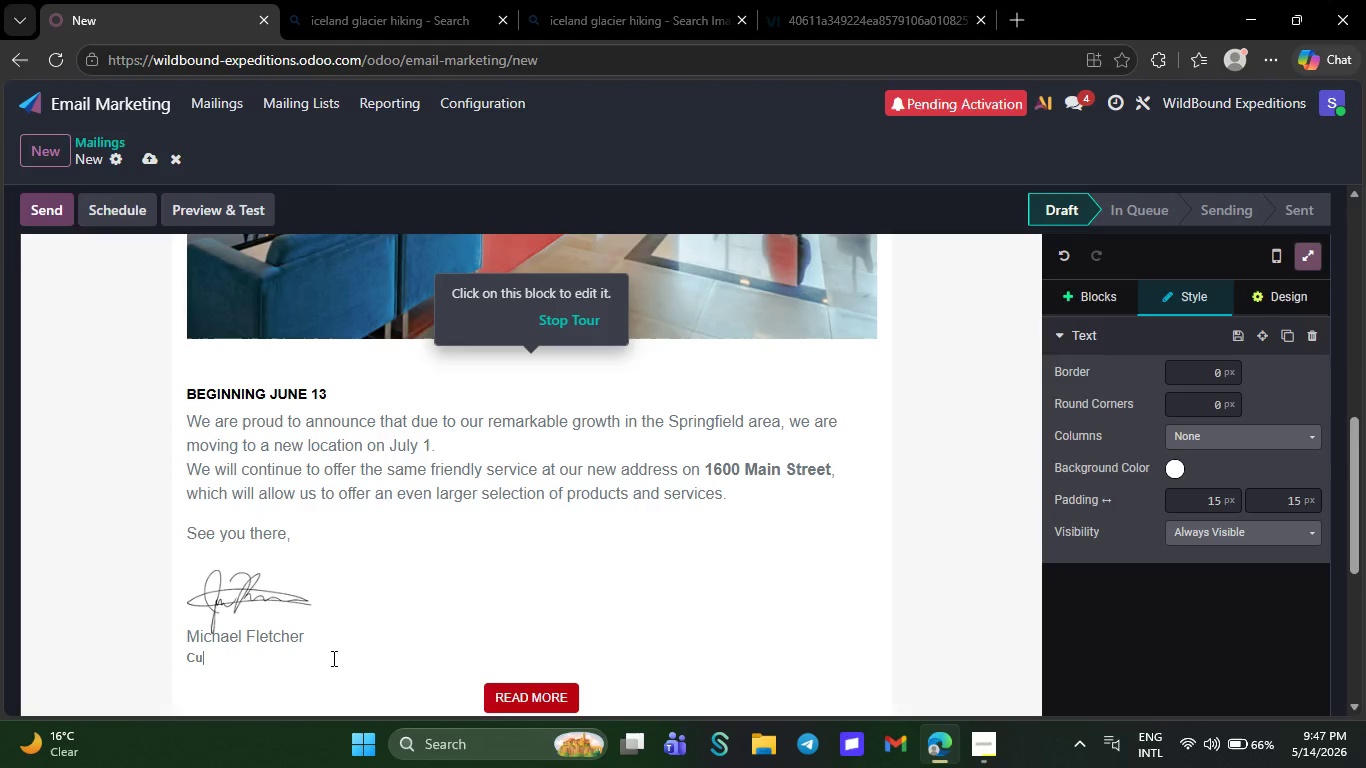 
key(Backspace)
 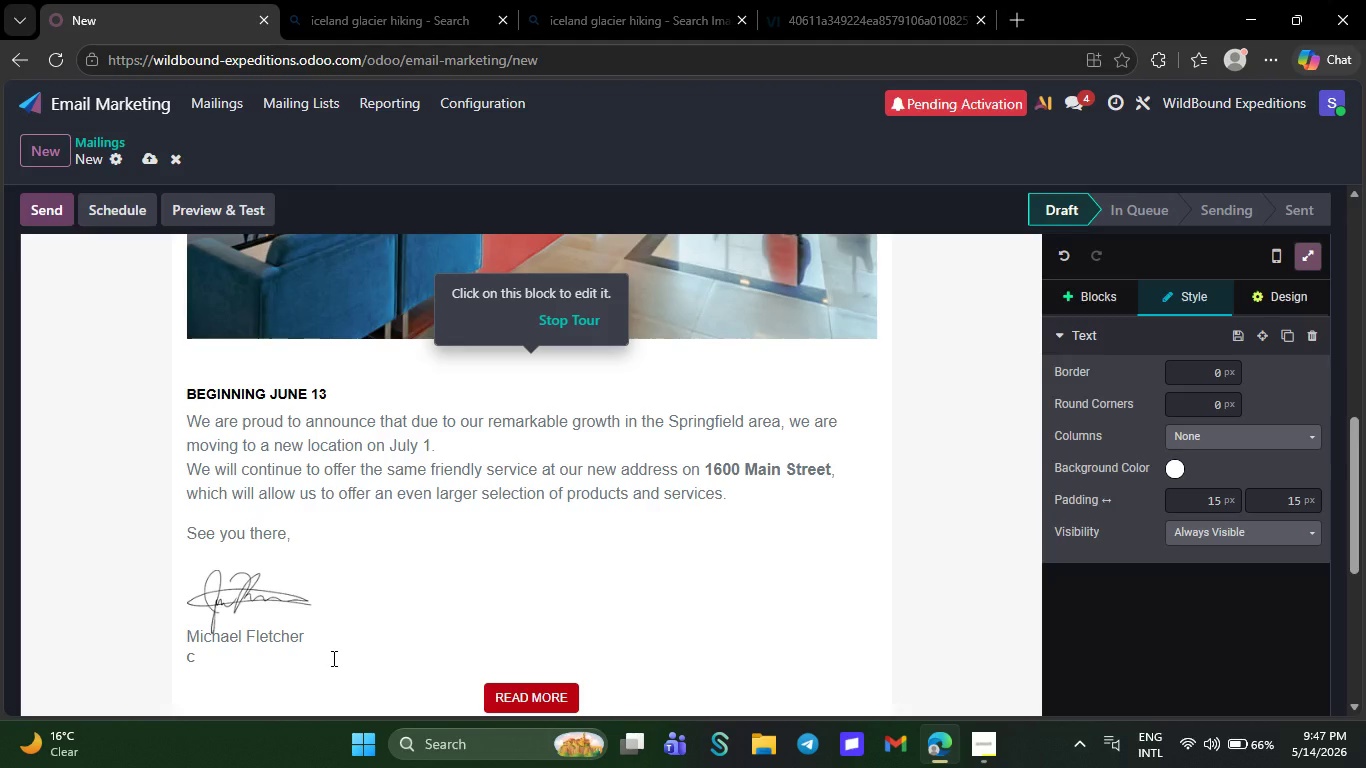 
key(Backspace)
 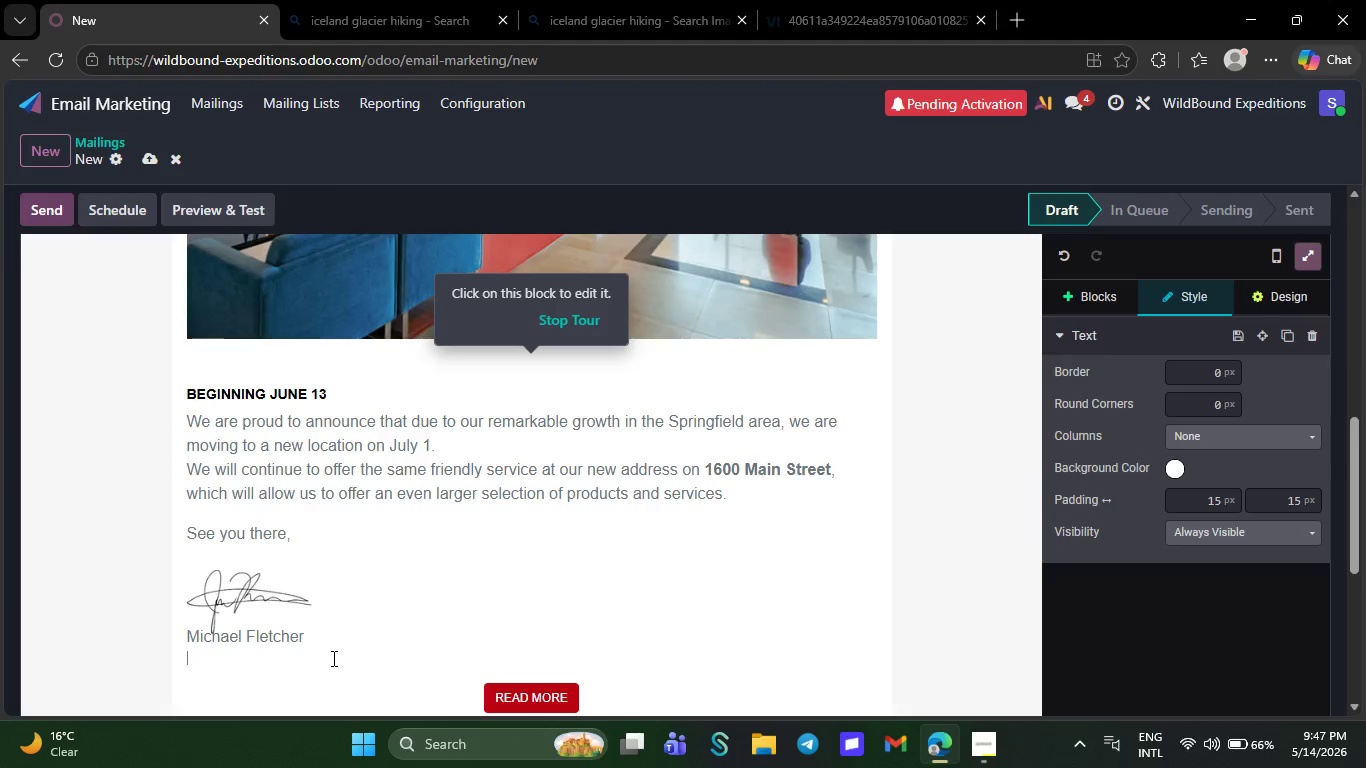 
key(Backspace)
 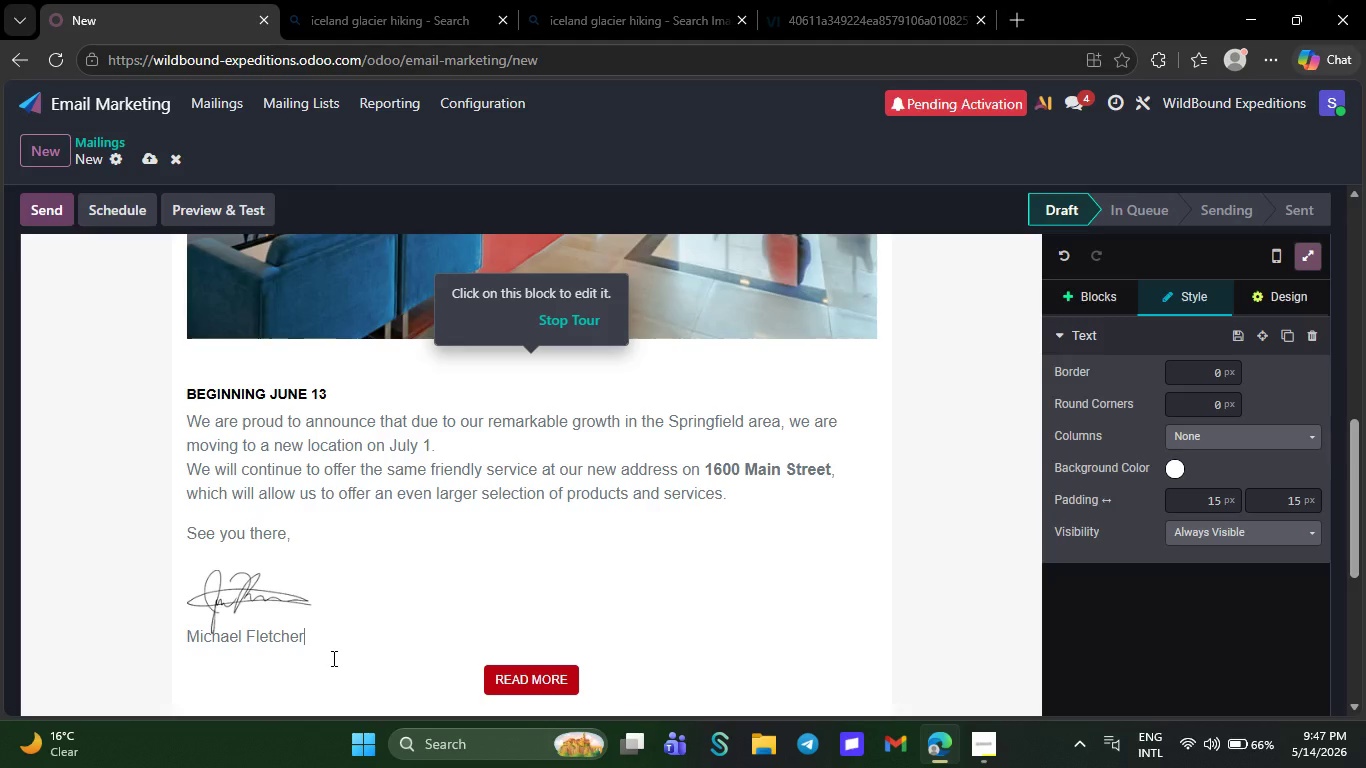 
key(Backspace)
 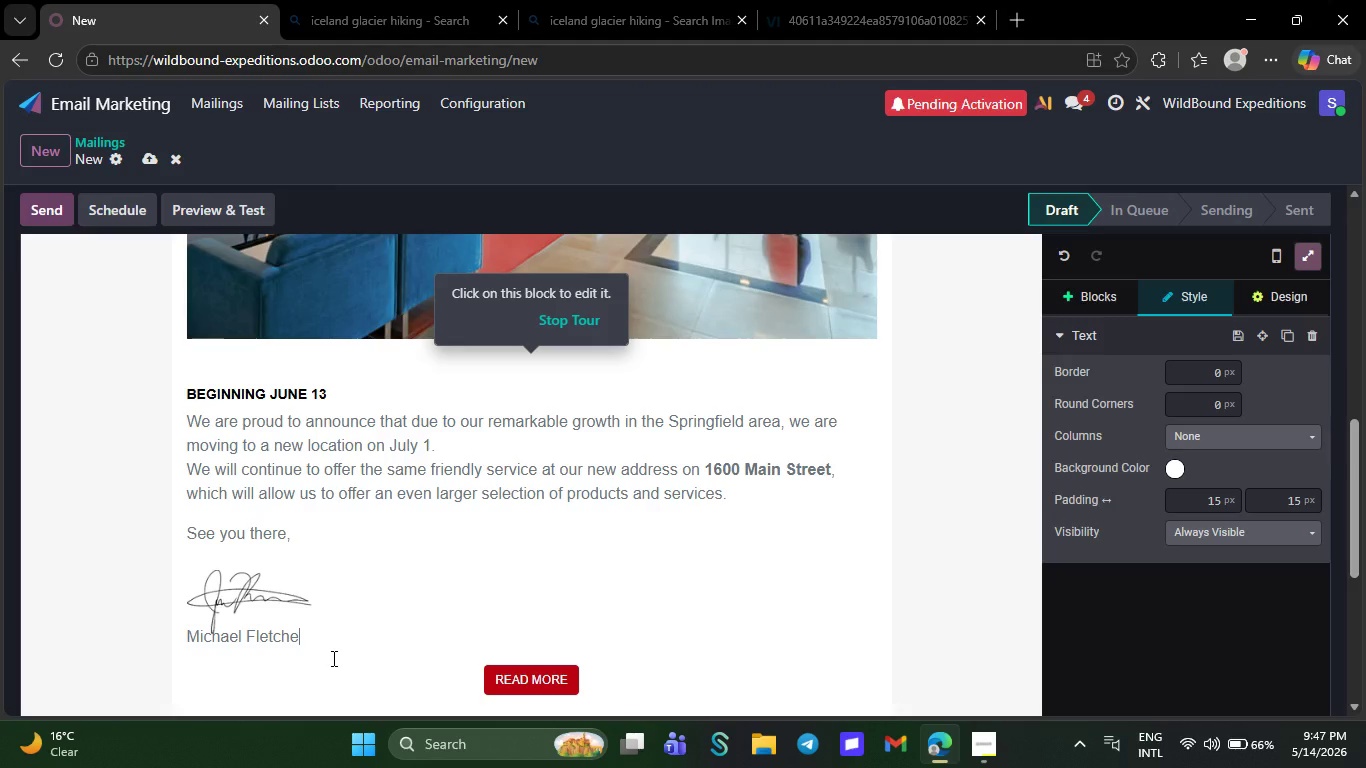 
key(Backspace)
 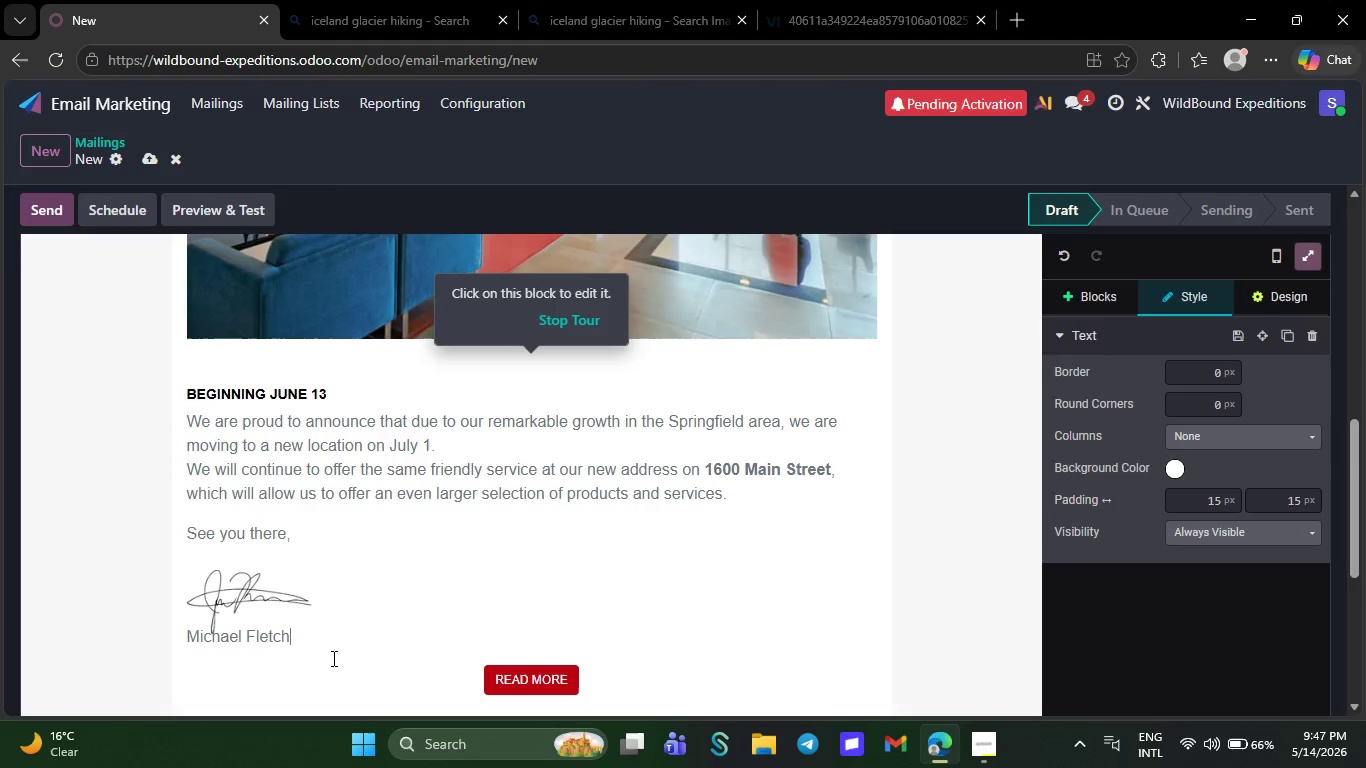 
key(Backspace)
 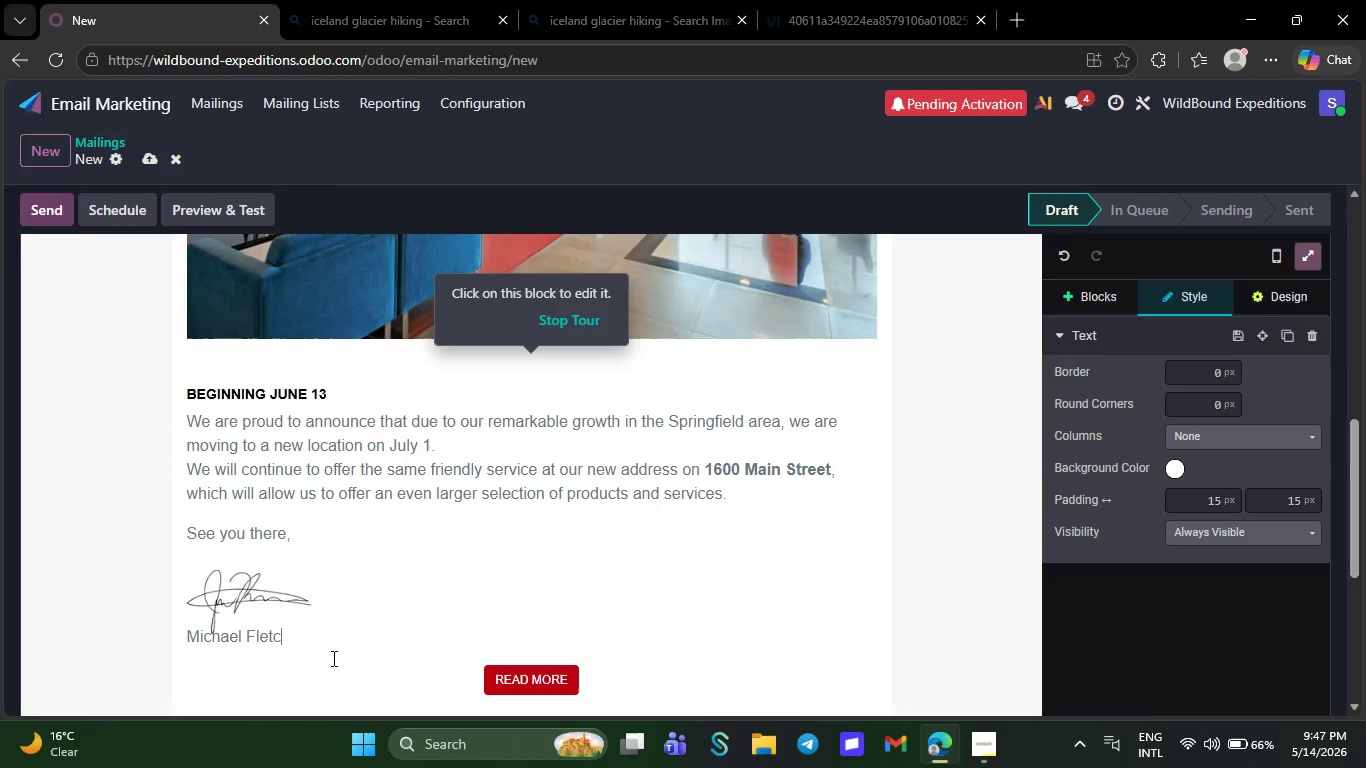 
key(Backspace)
 